 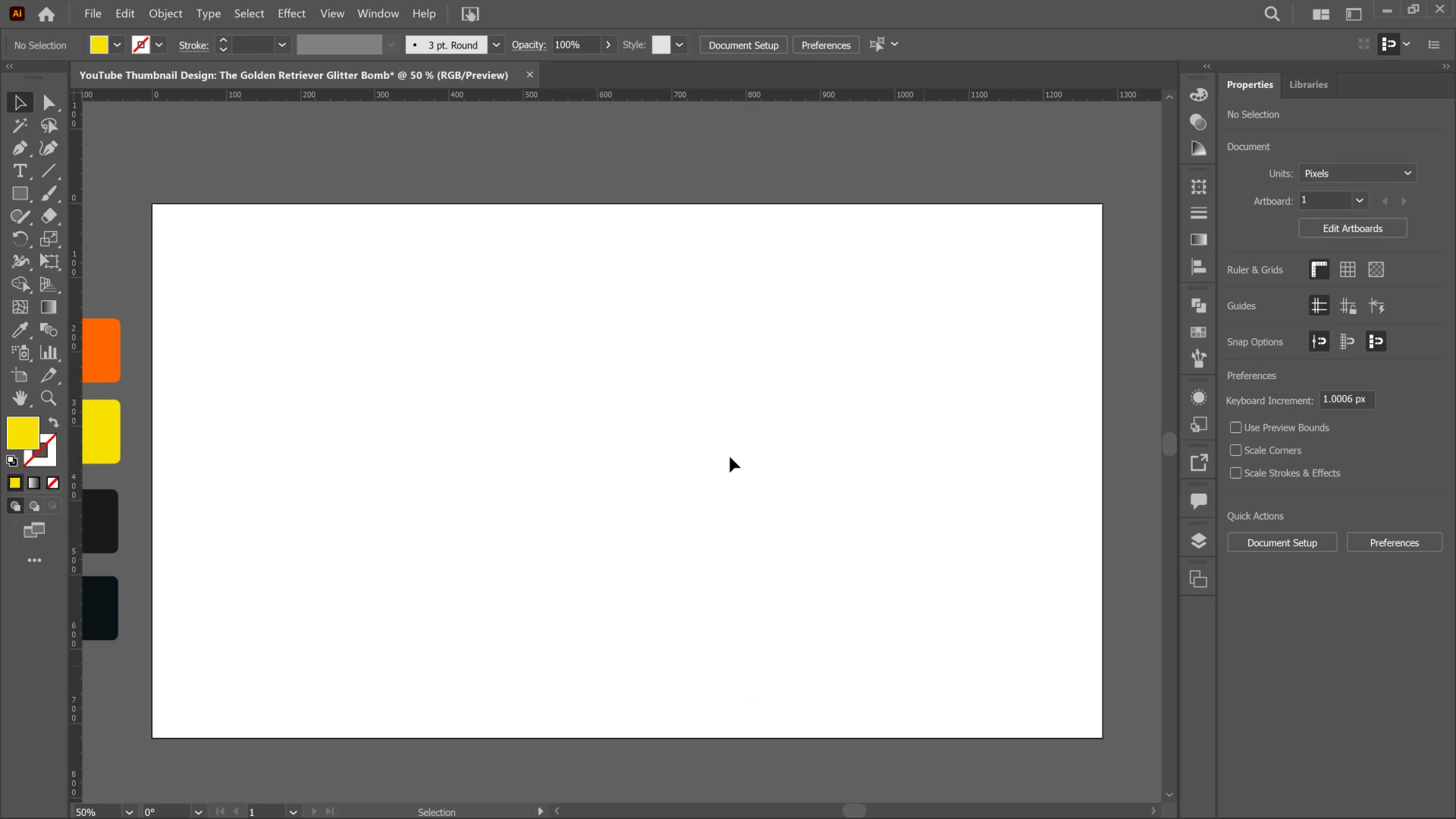 
key(T)
 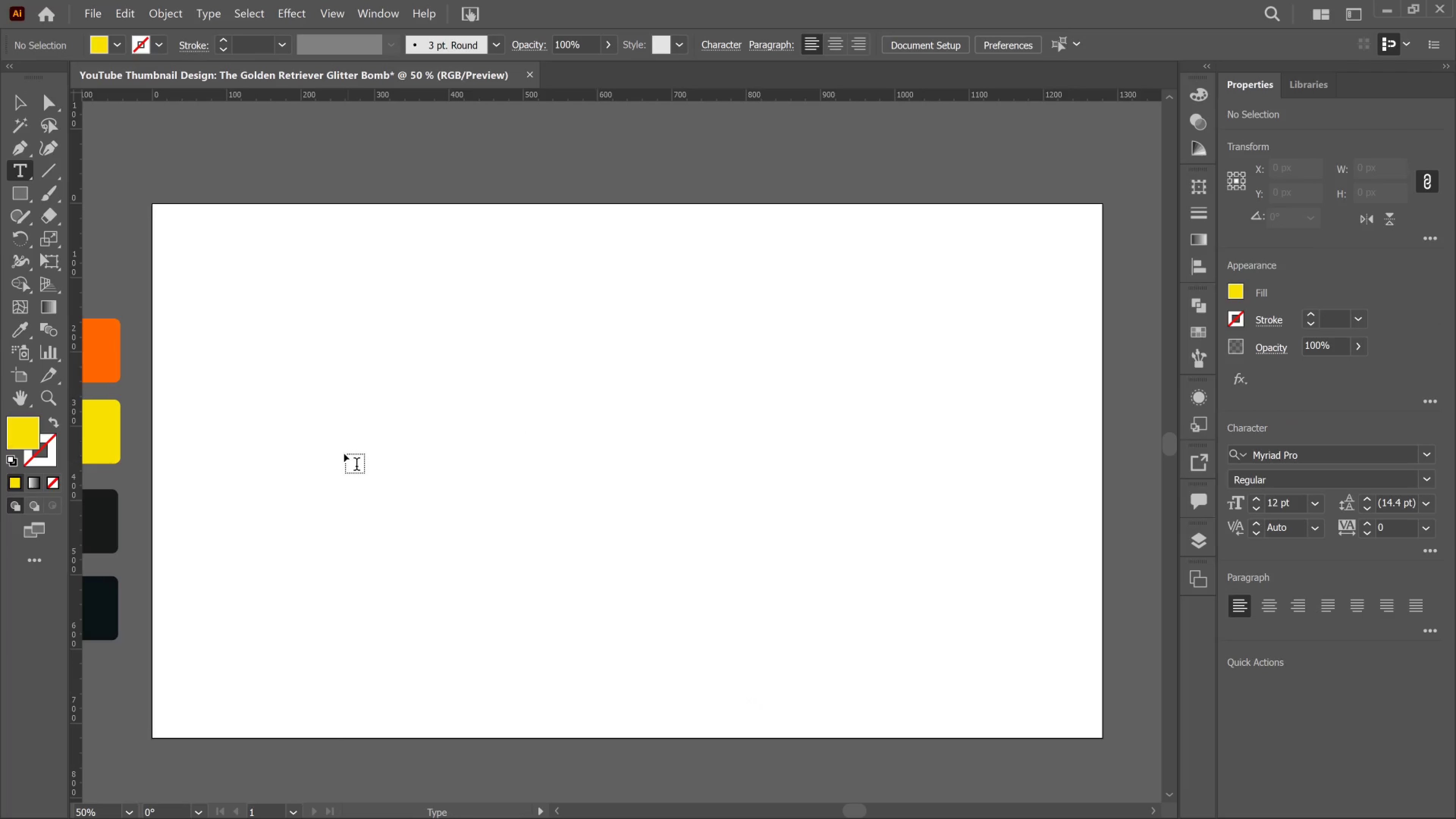 
wait(5.03)
 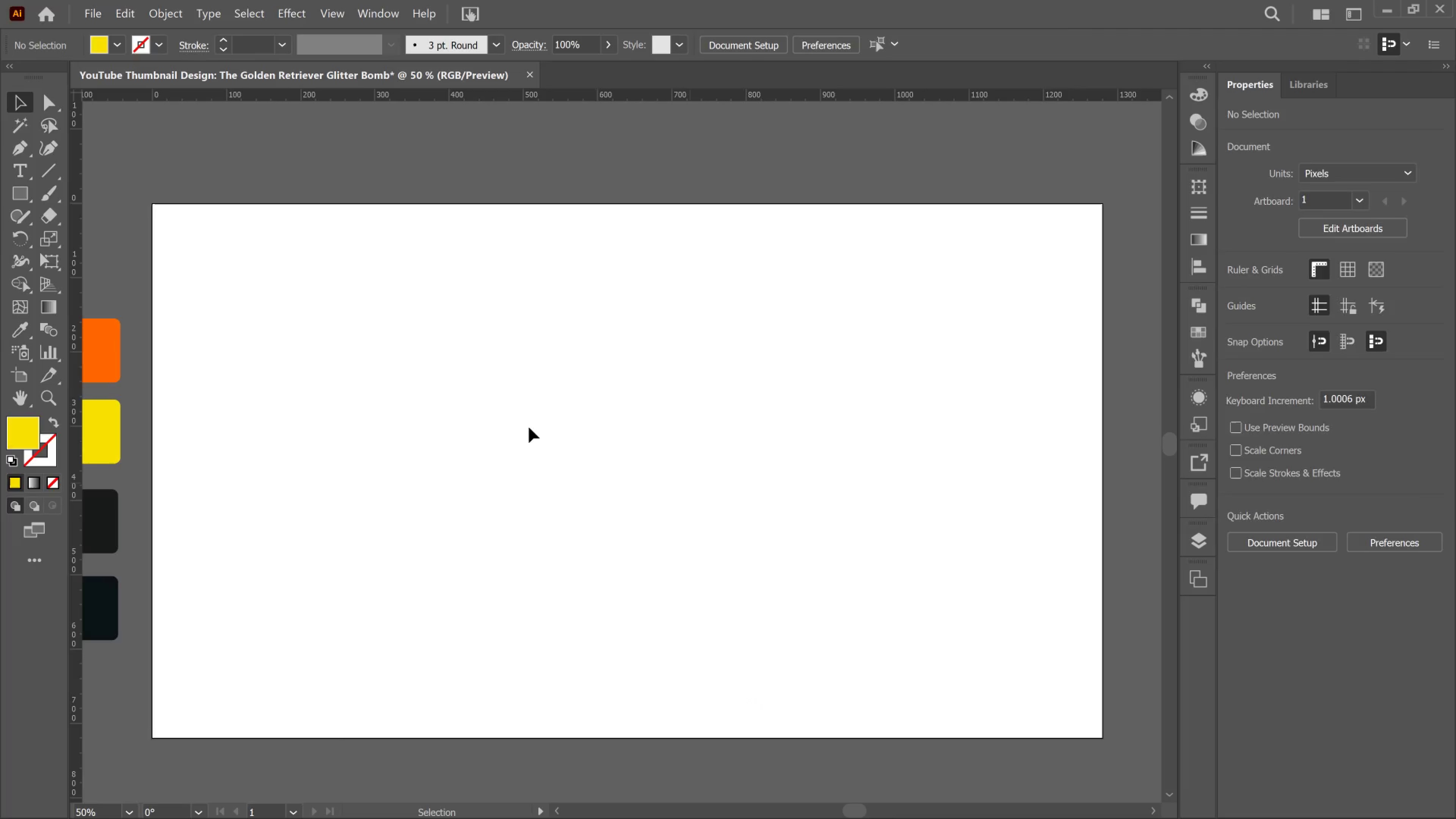 
left_click([347, 450])
 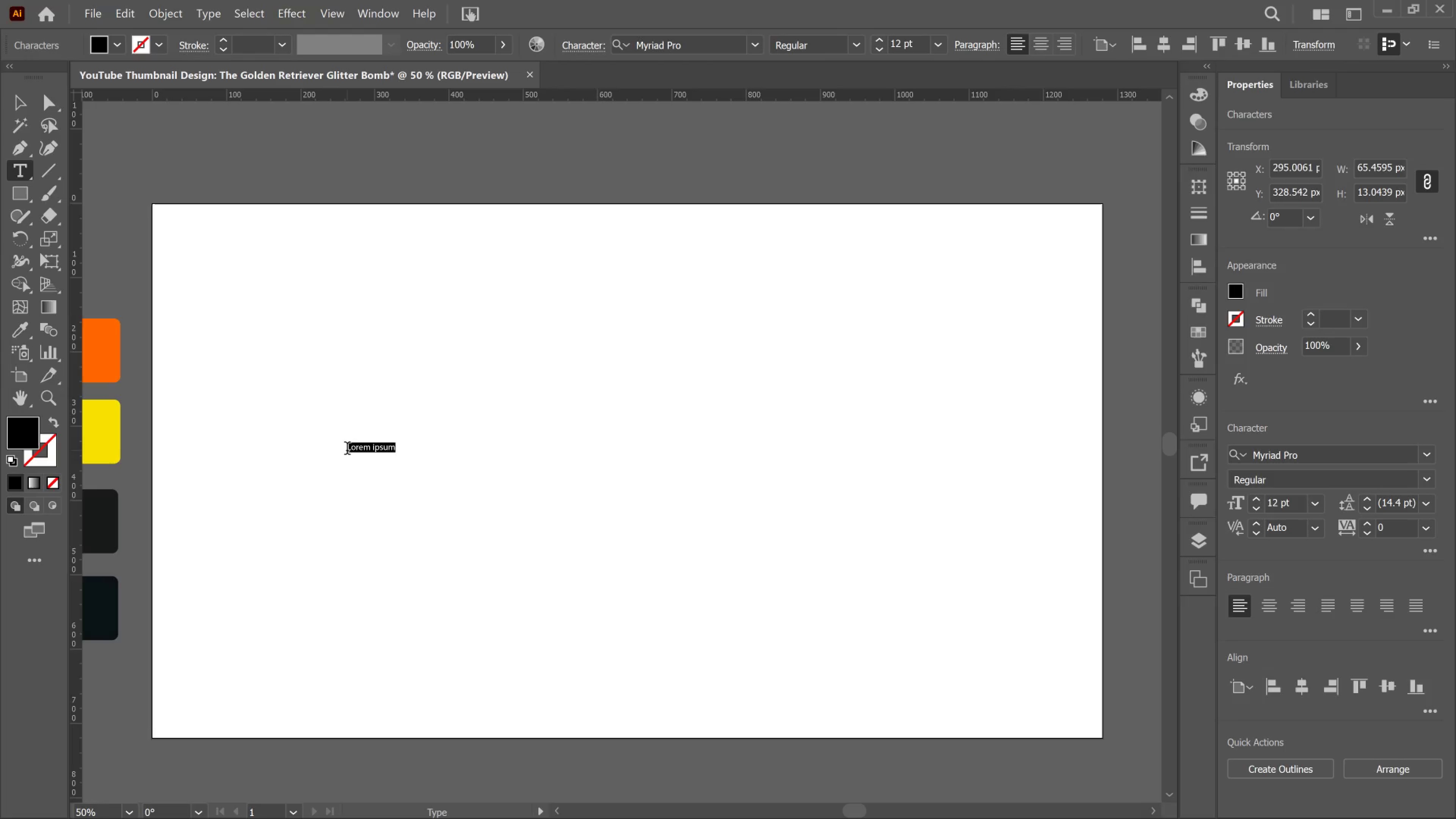 
key(Control+V)
 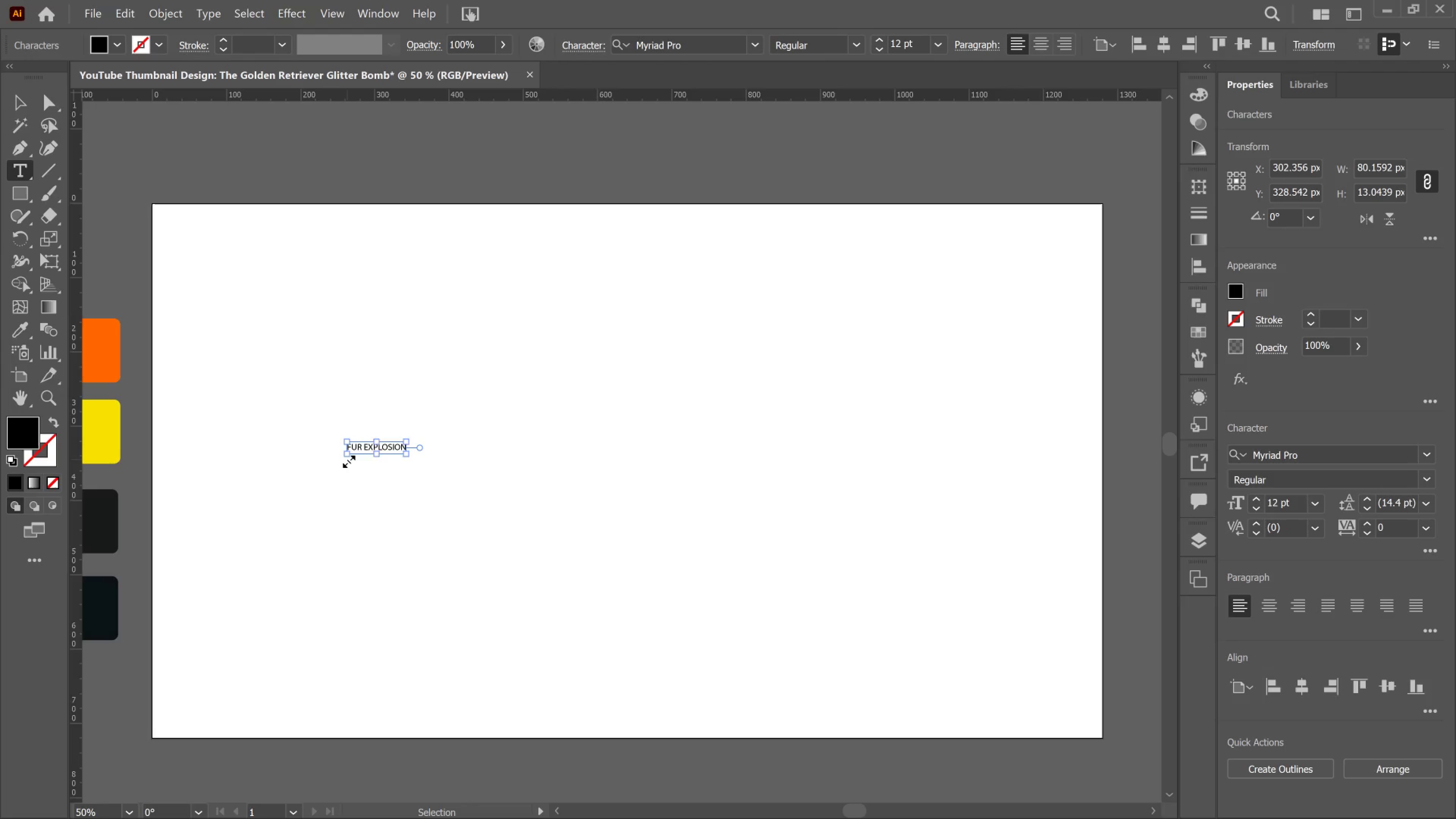 
key(Control+A)
 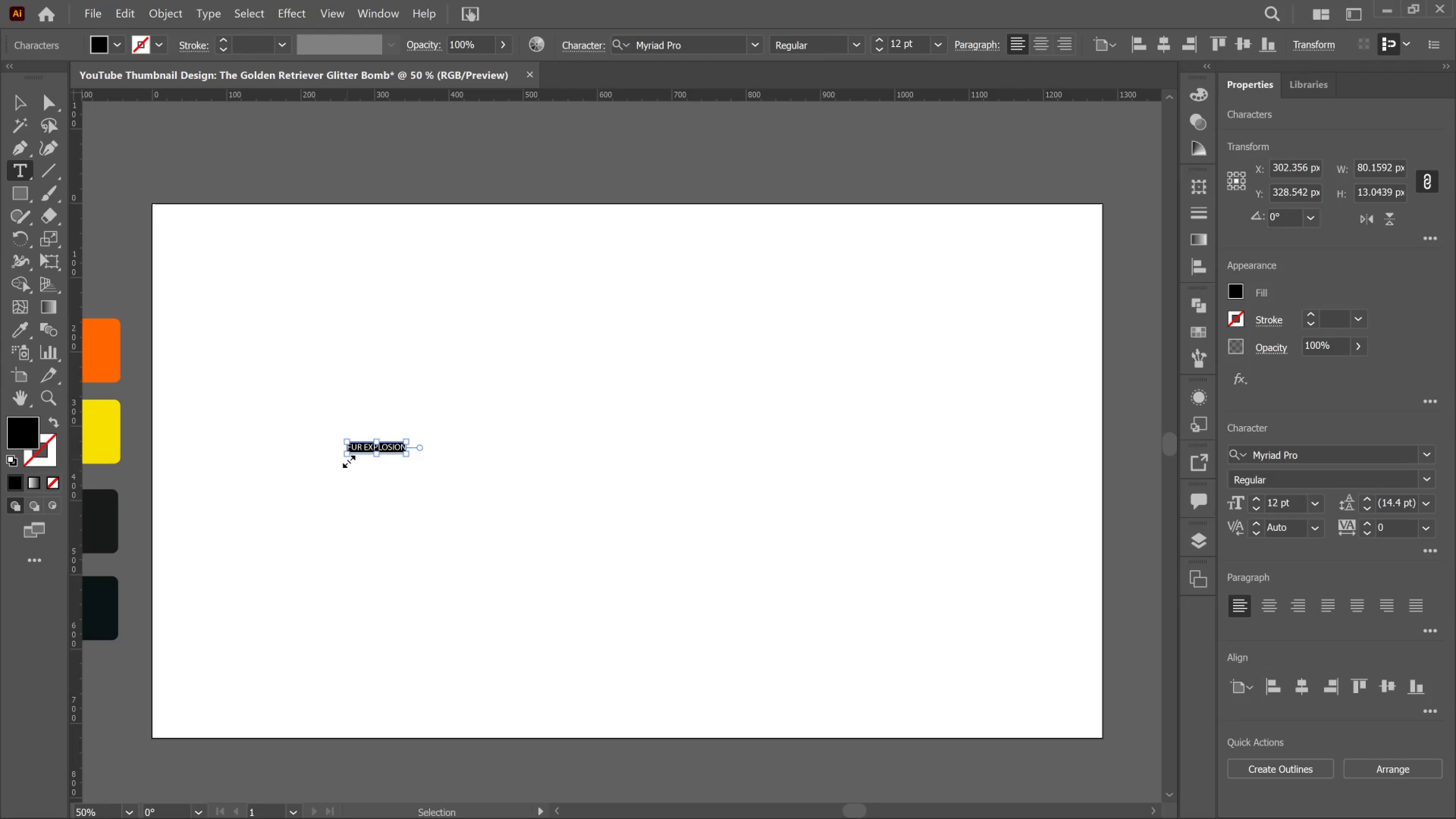 
hold_key(key=ShiftLeft, duration=3.25)
 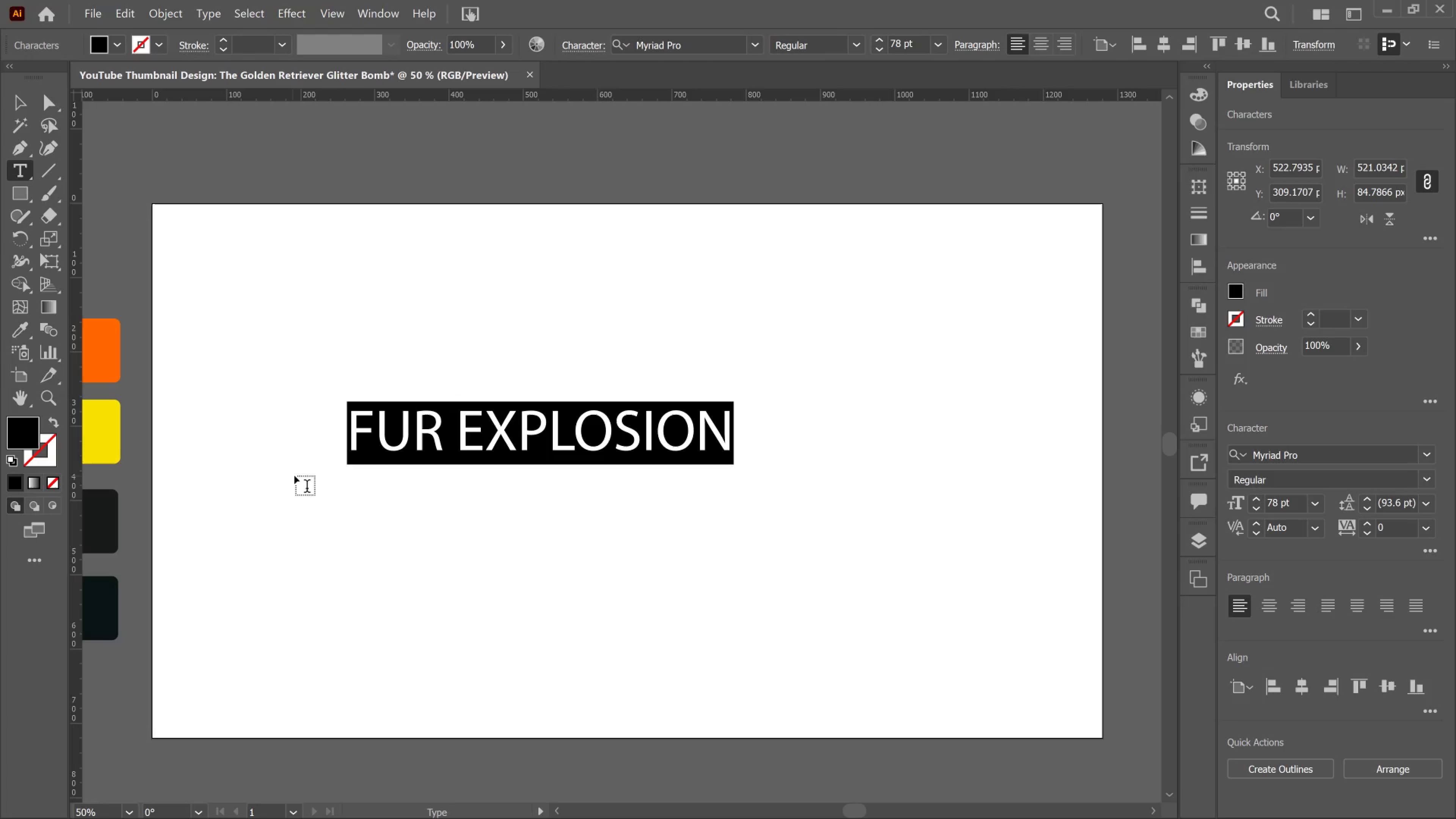 
hold_key(key=Period, duration=1.51)
 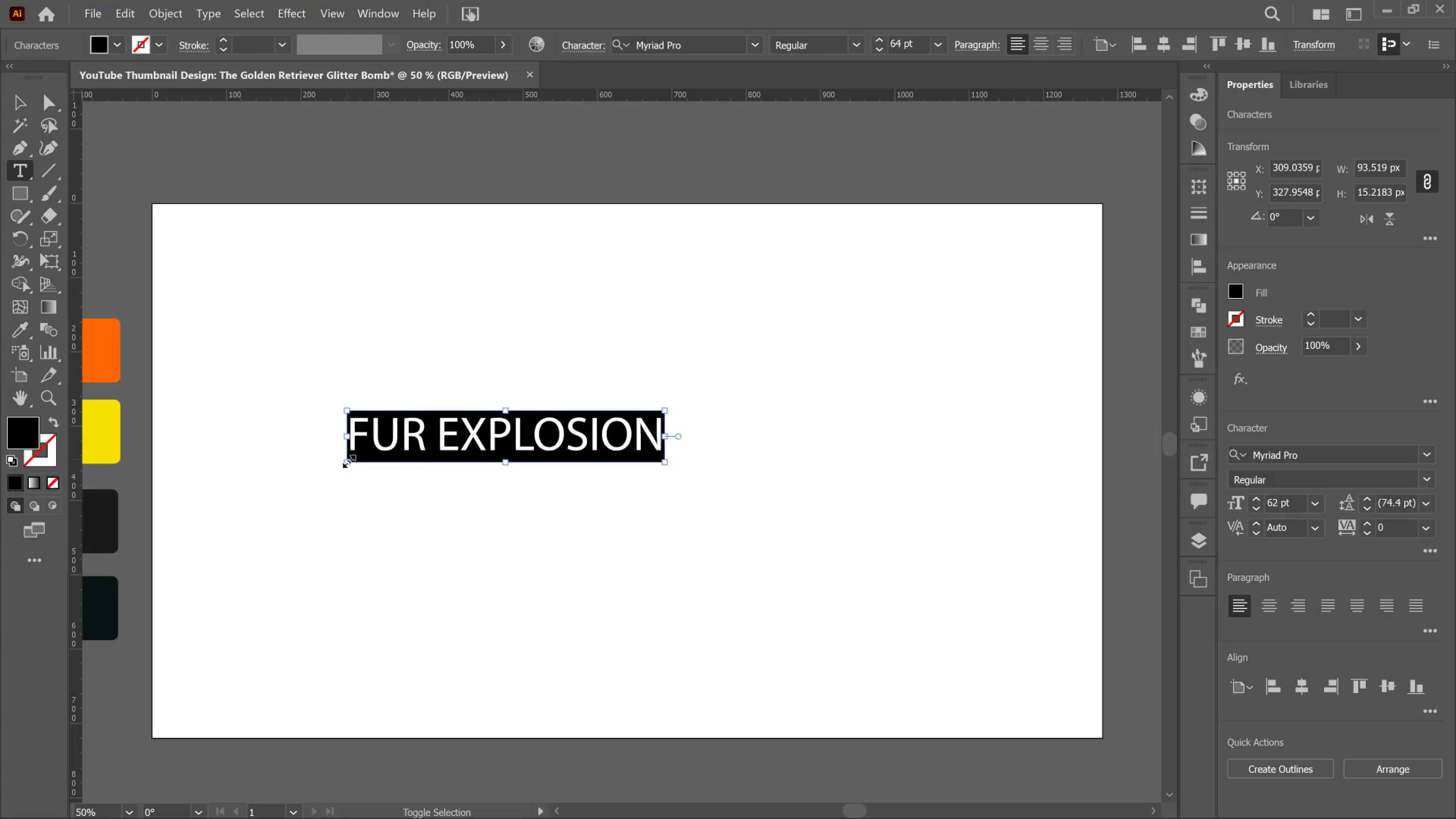 
hold_key(key=Period, duration=0.95)
 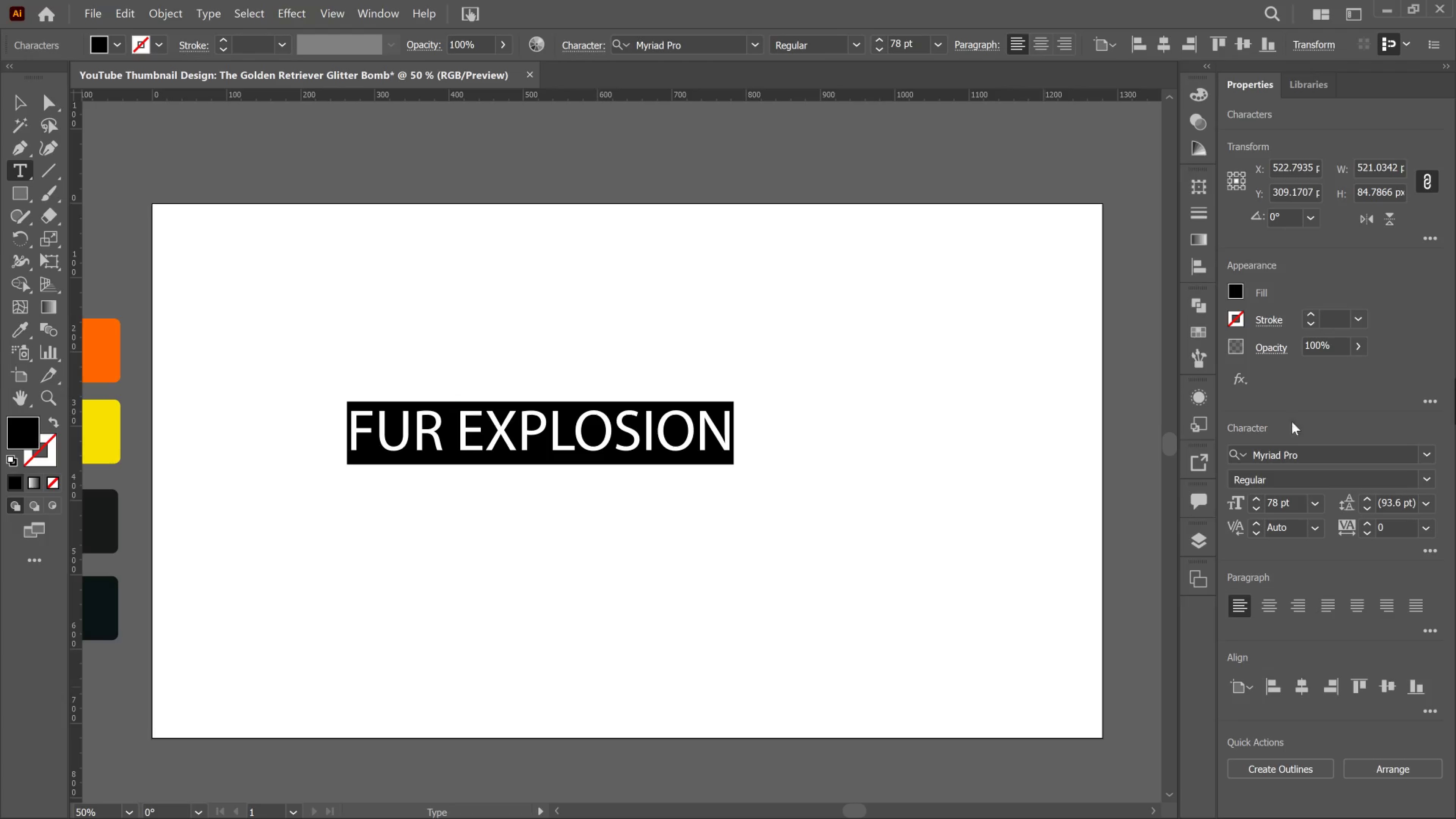 
left_click([1304, 448])
 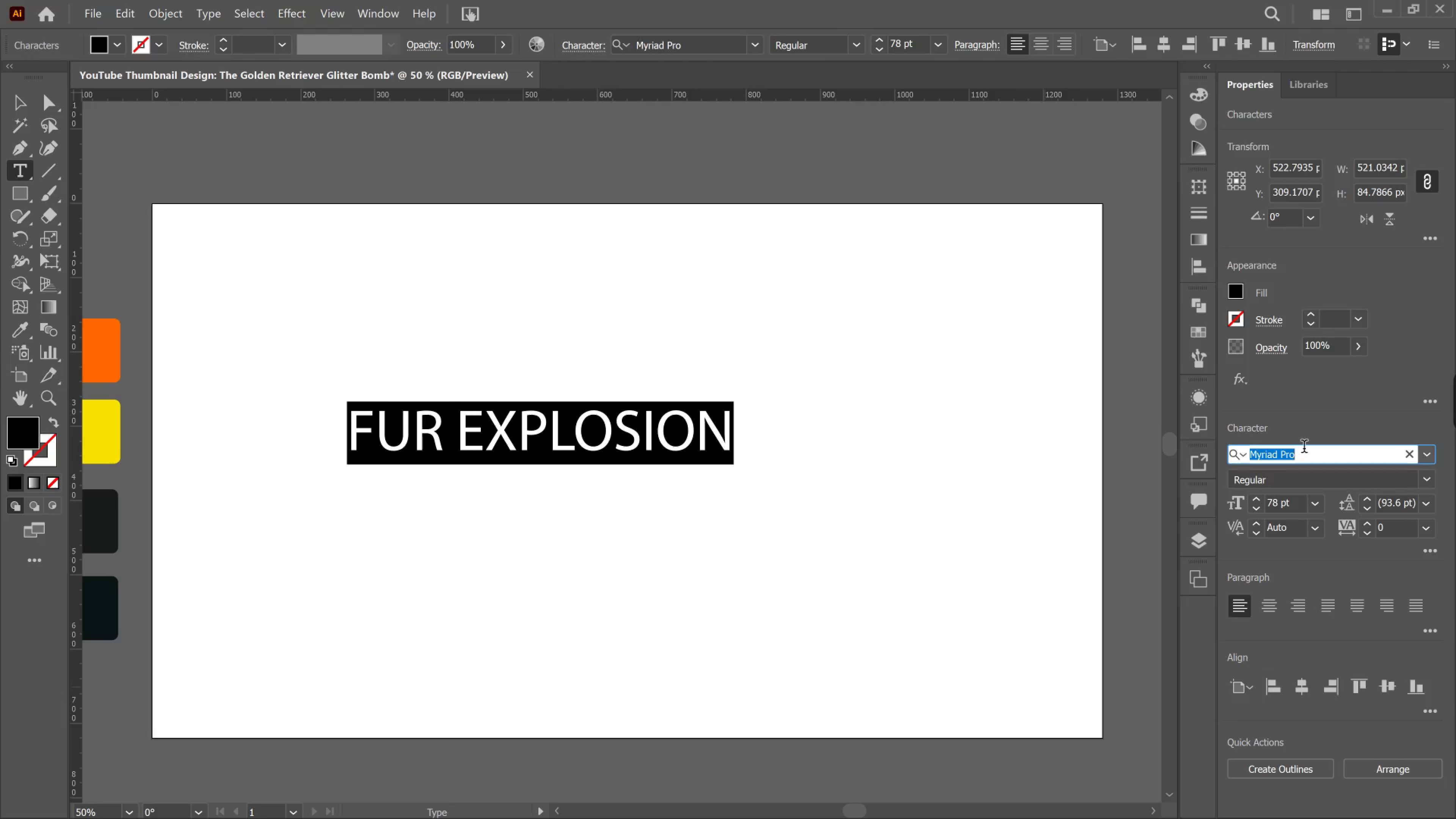 
type(outf)
 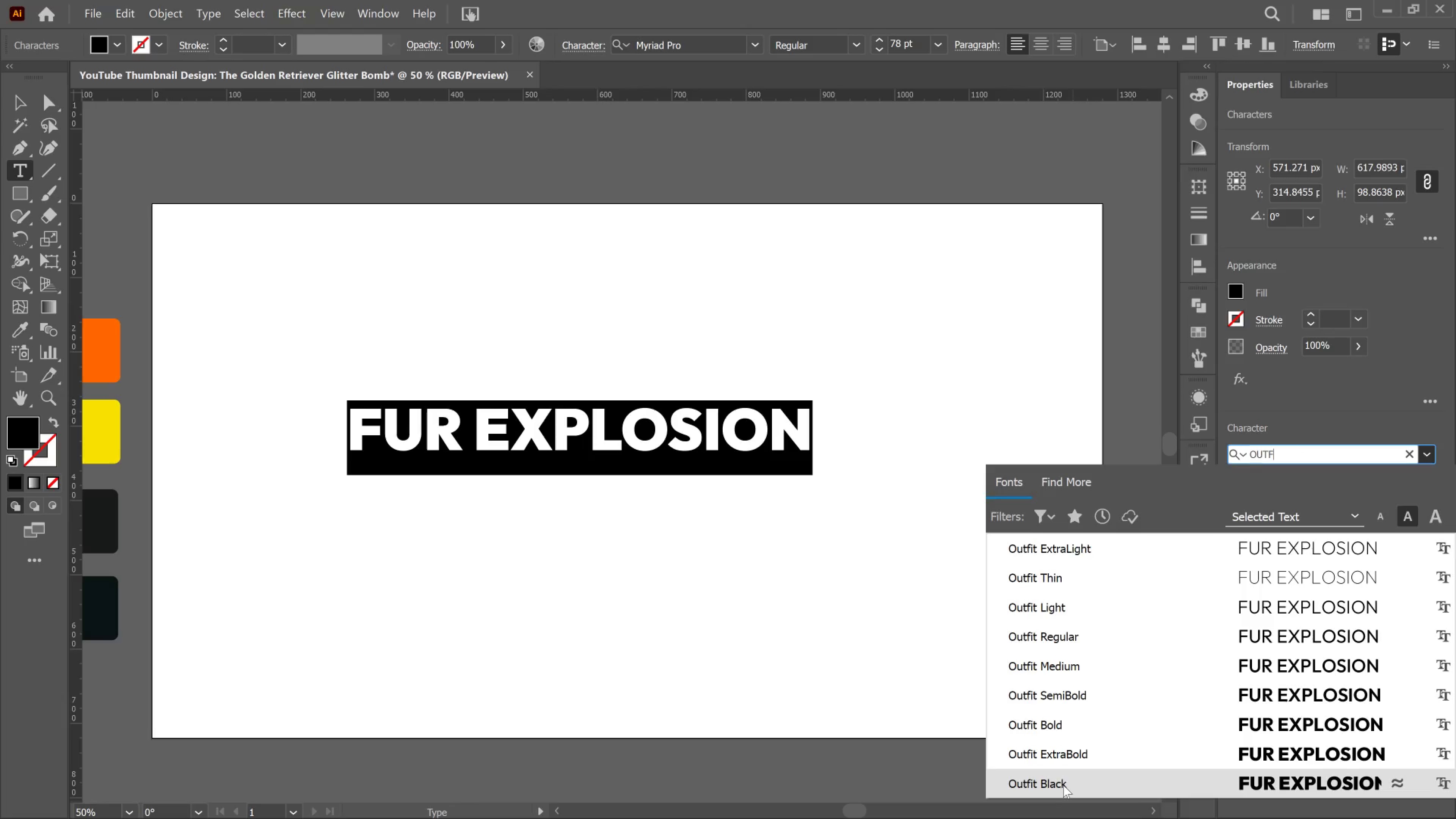 
left_click([1063, 785])
 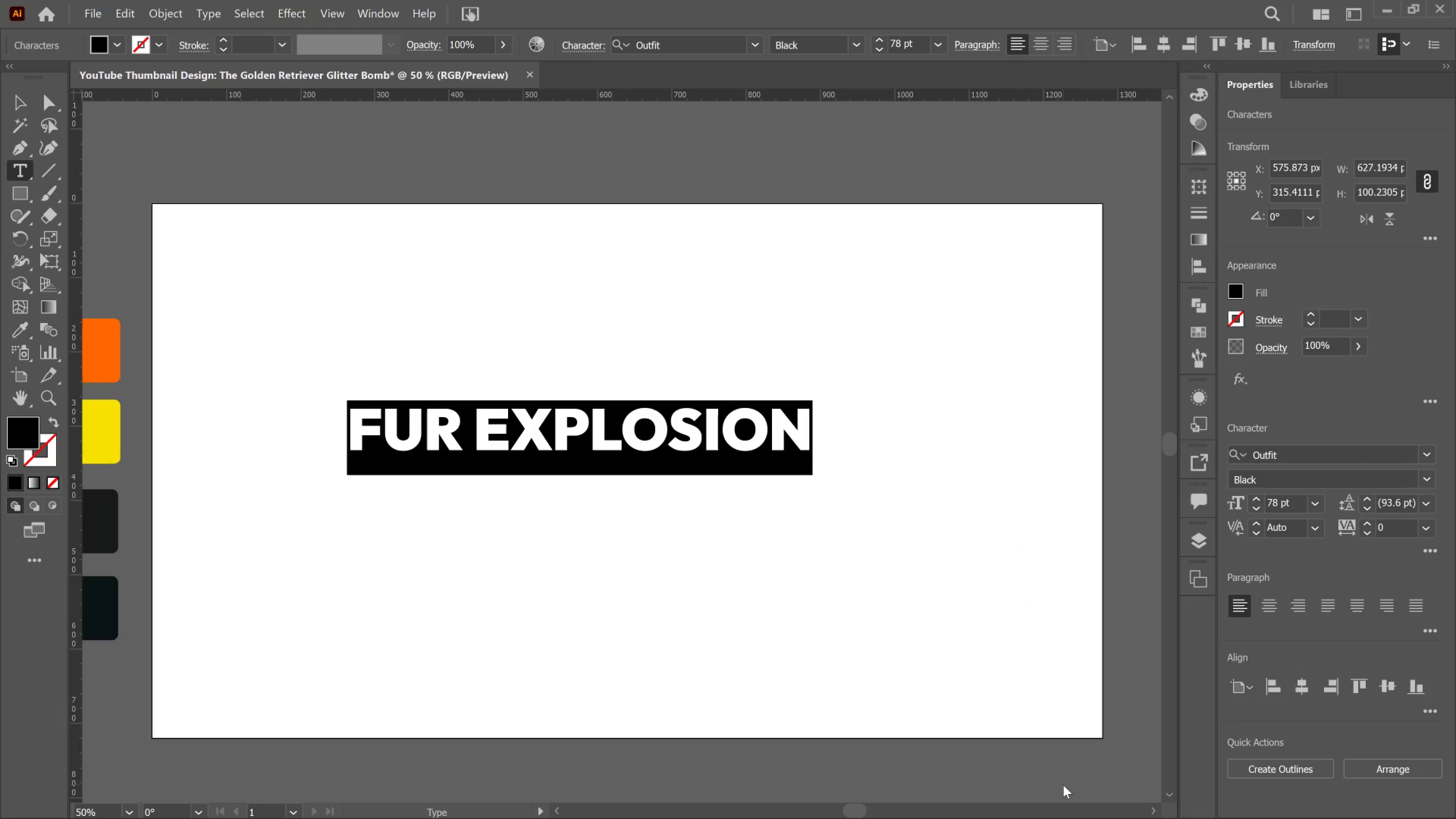 
wait(33.45)
 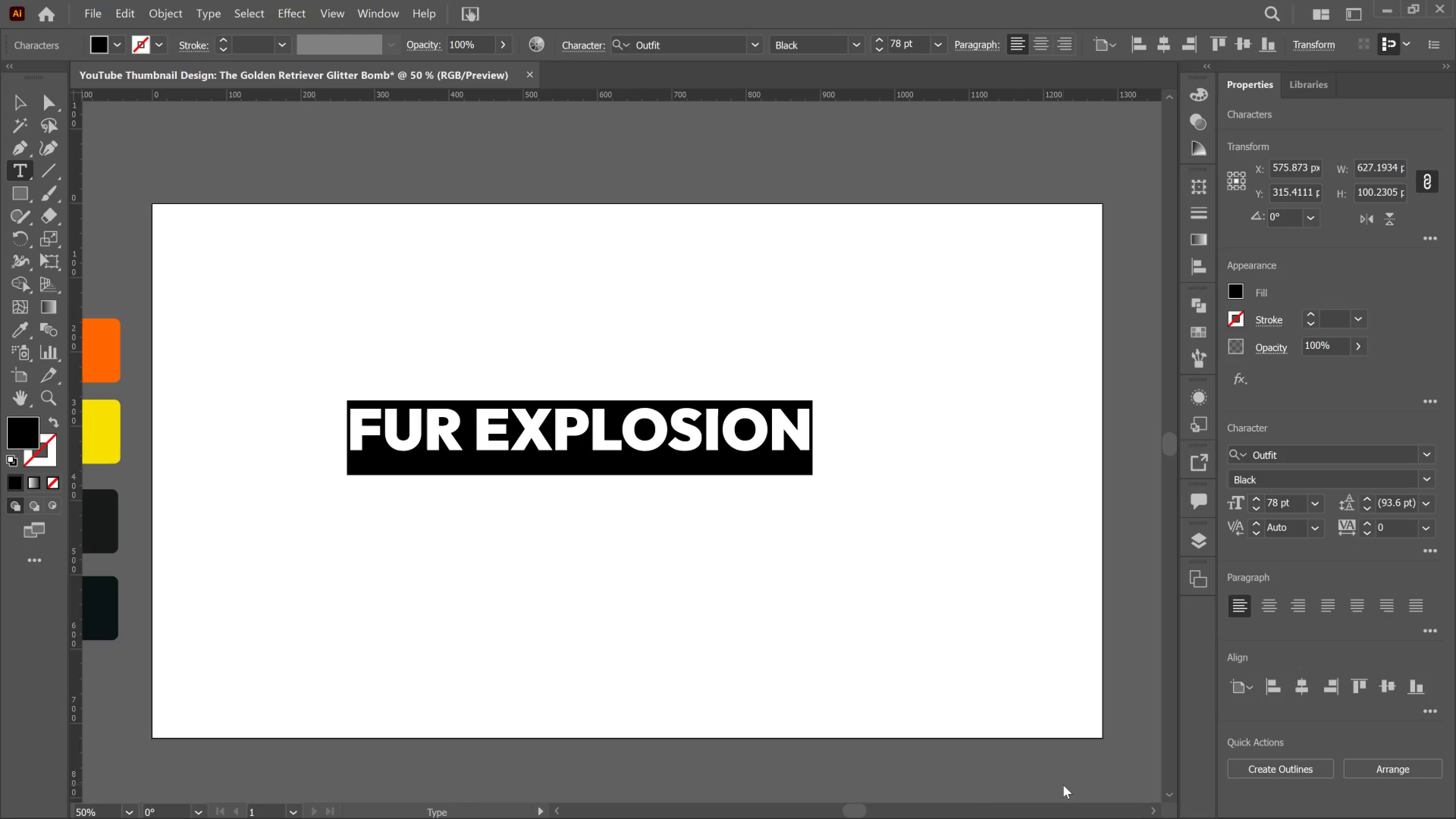 
key(Meta+MetaLeft)
 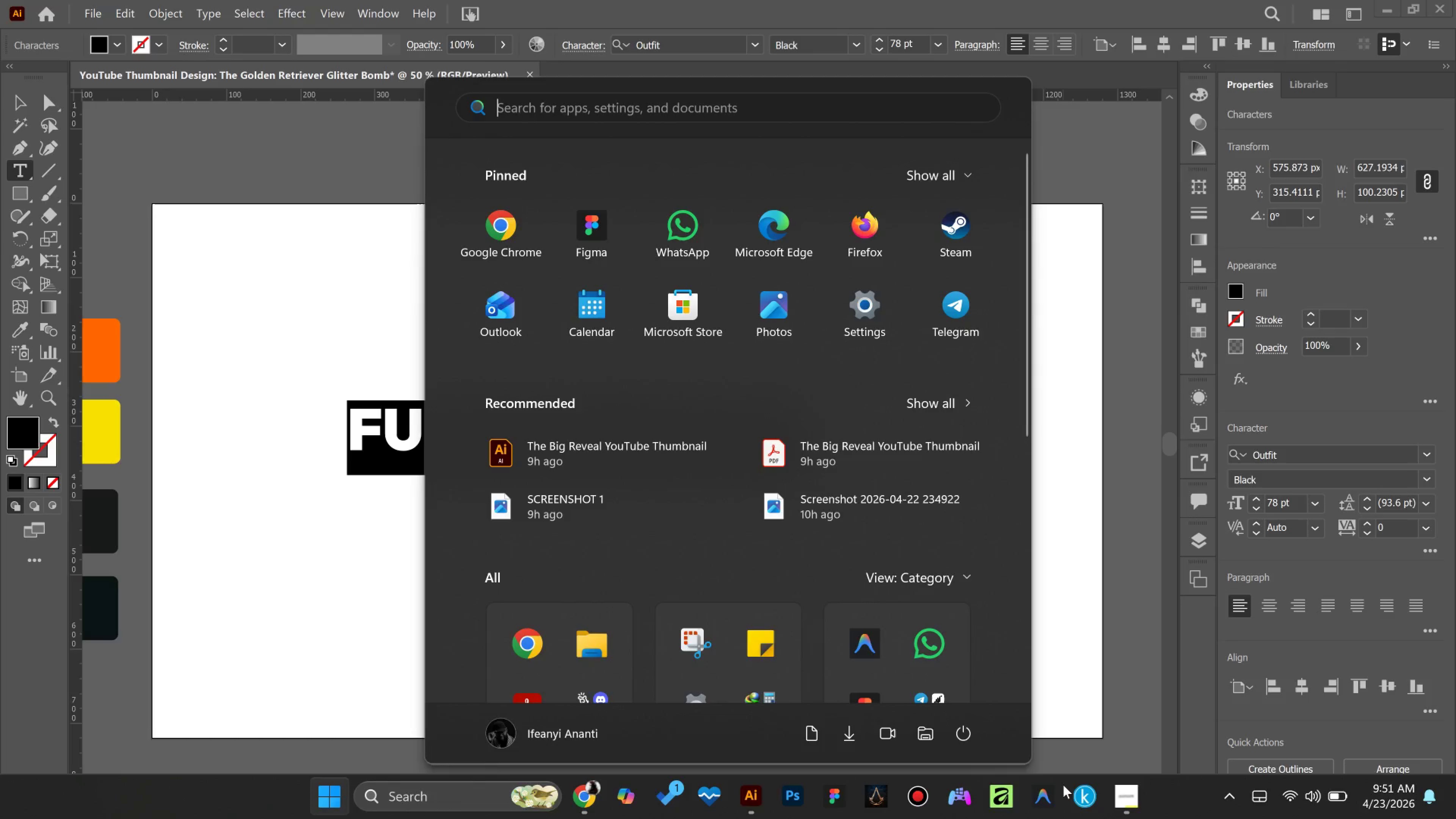 
key(Meta+MetaLeft)
 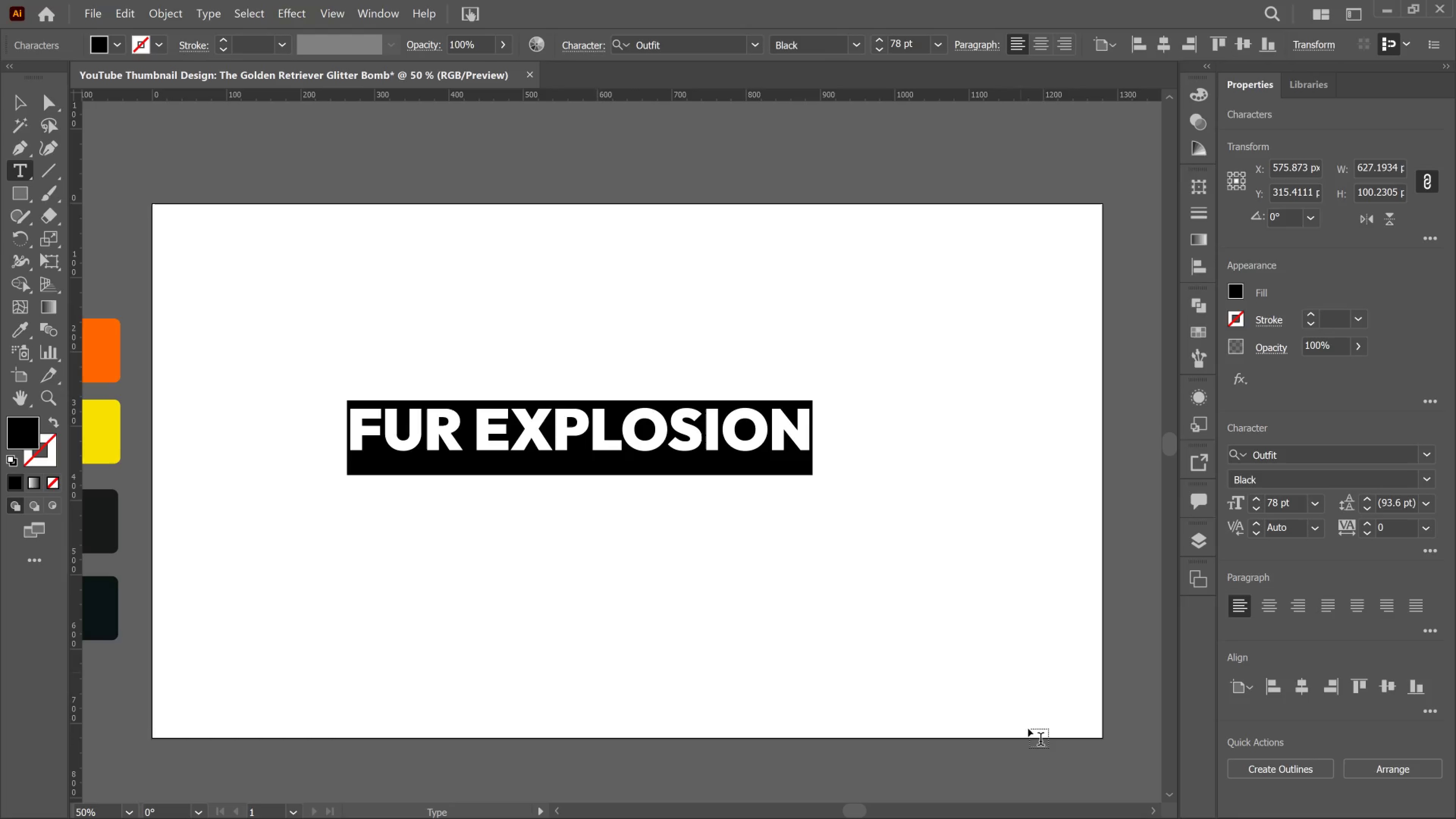 
wait(58.23)
 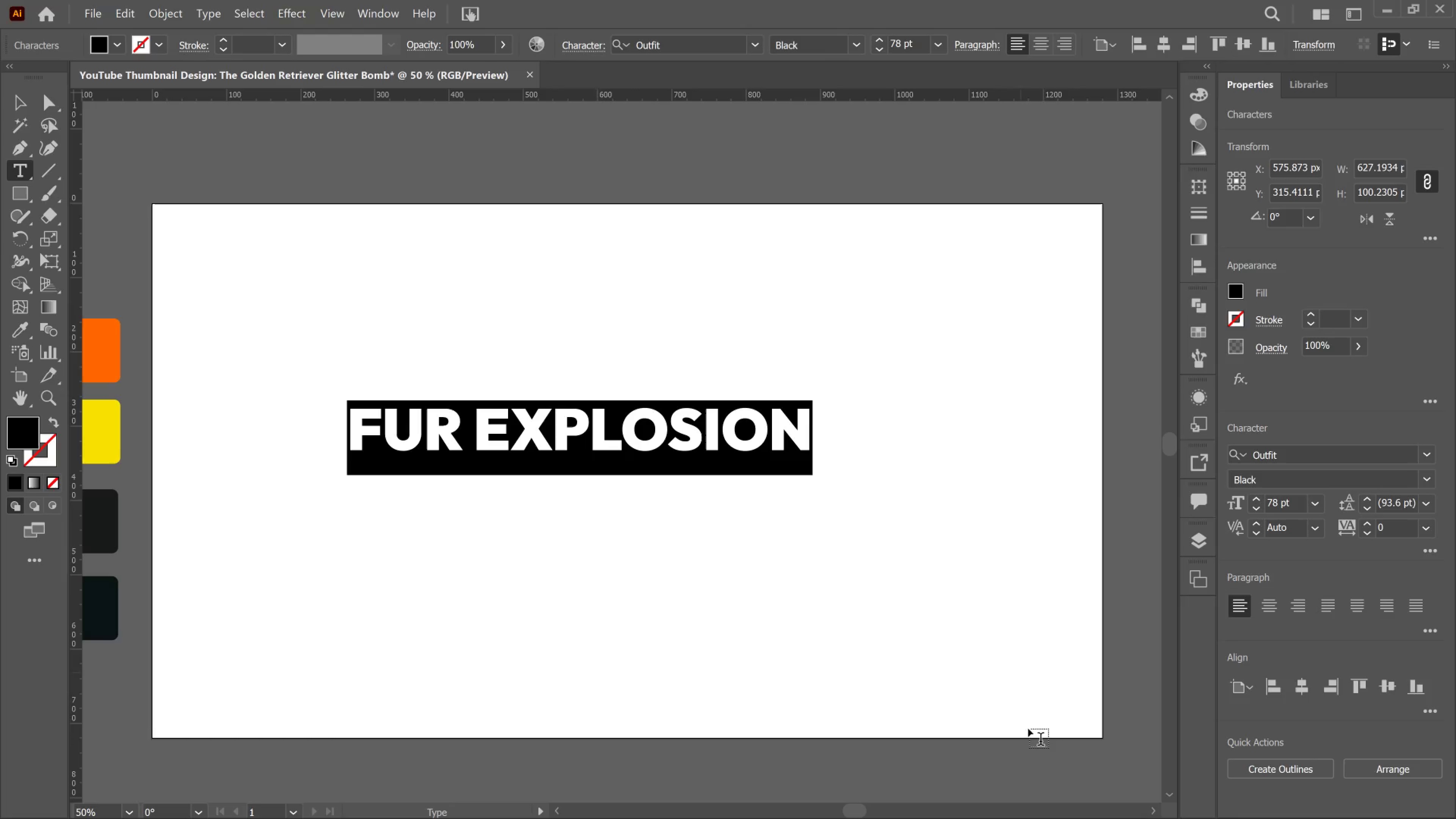 
right_click([1023, 819])
 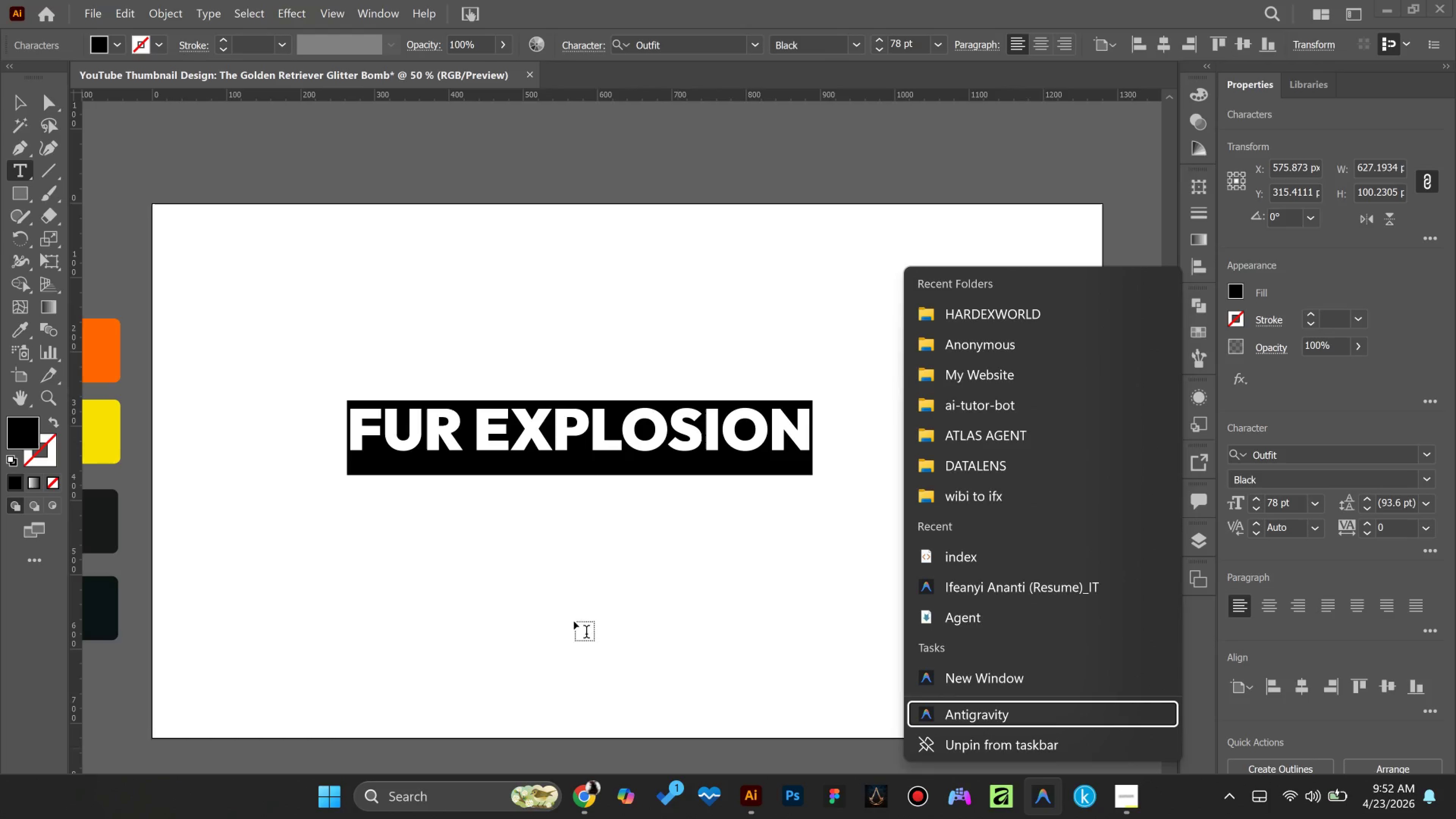 
left_click([588, 437])
 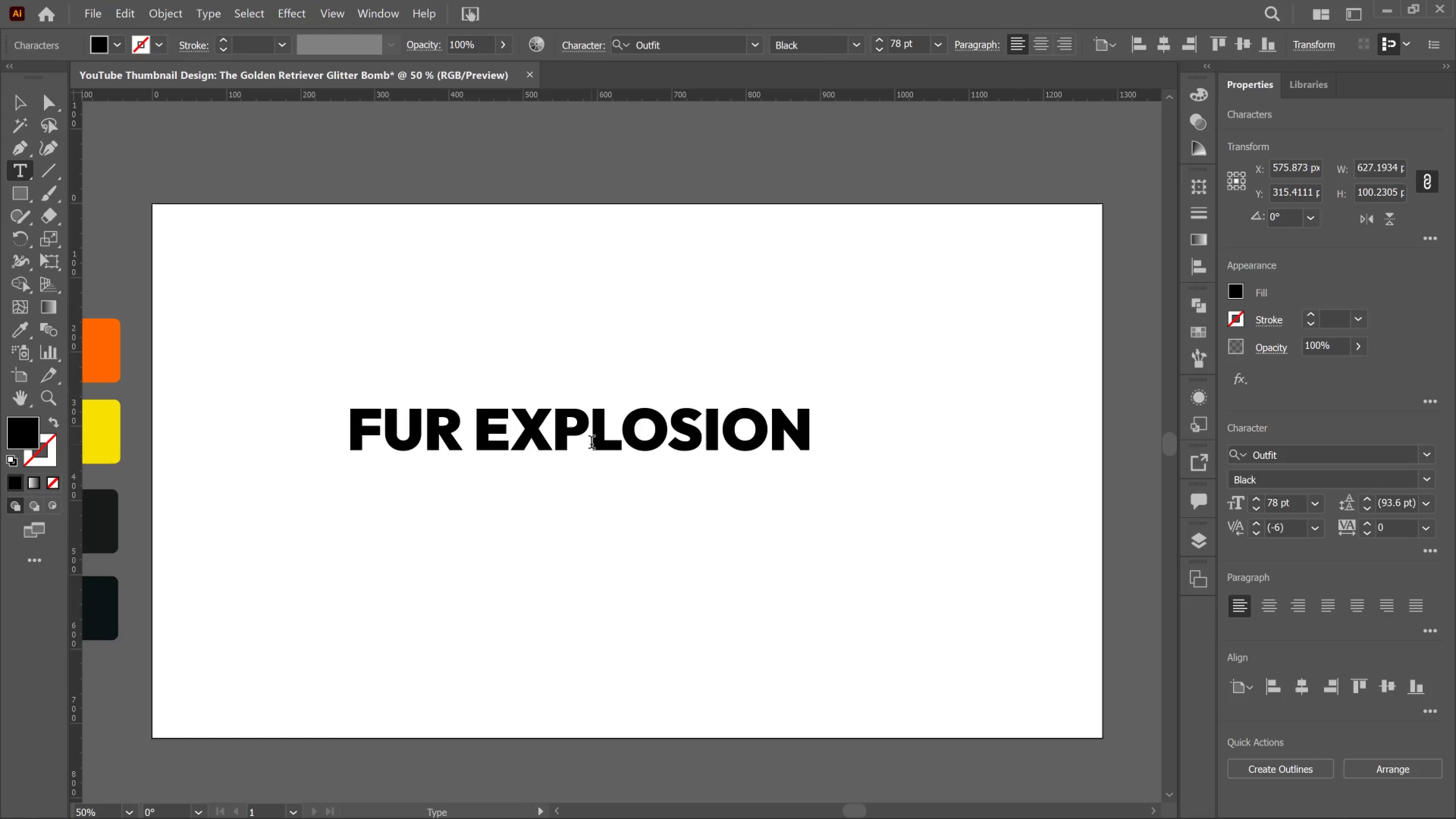 
key(Control+A)
 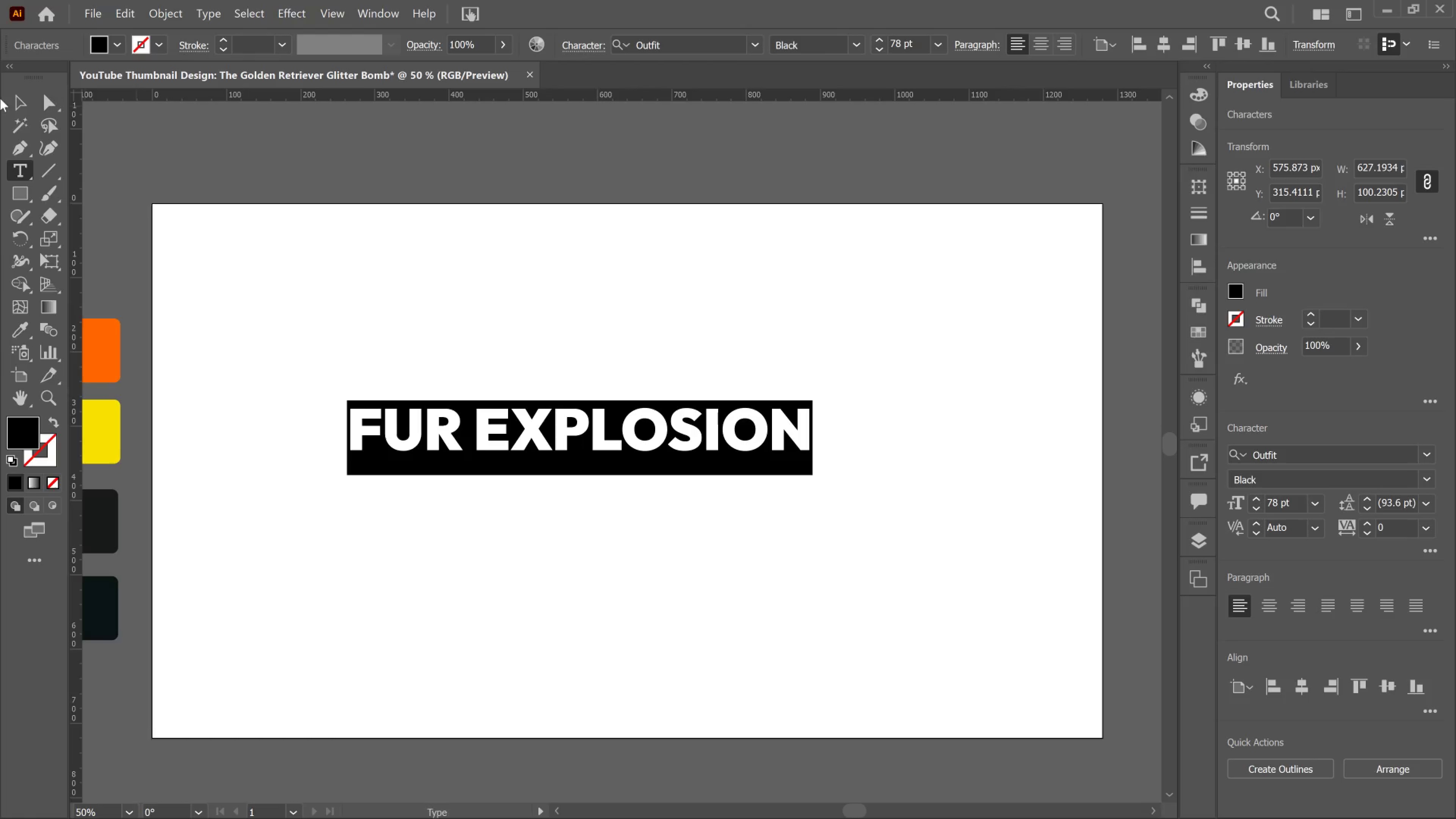 
left_click([6, 96])
 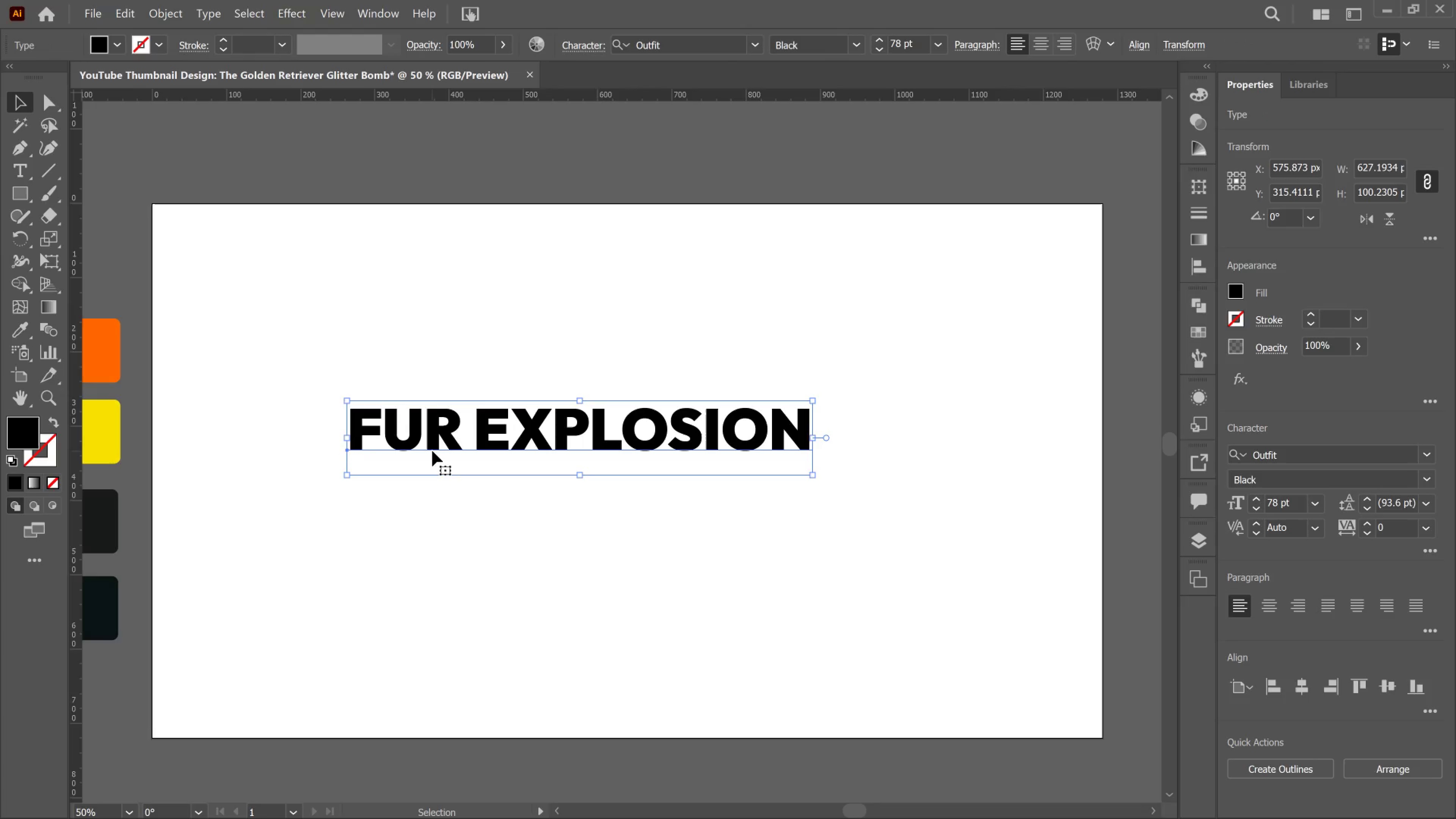 
key(T)
 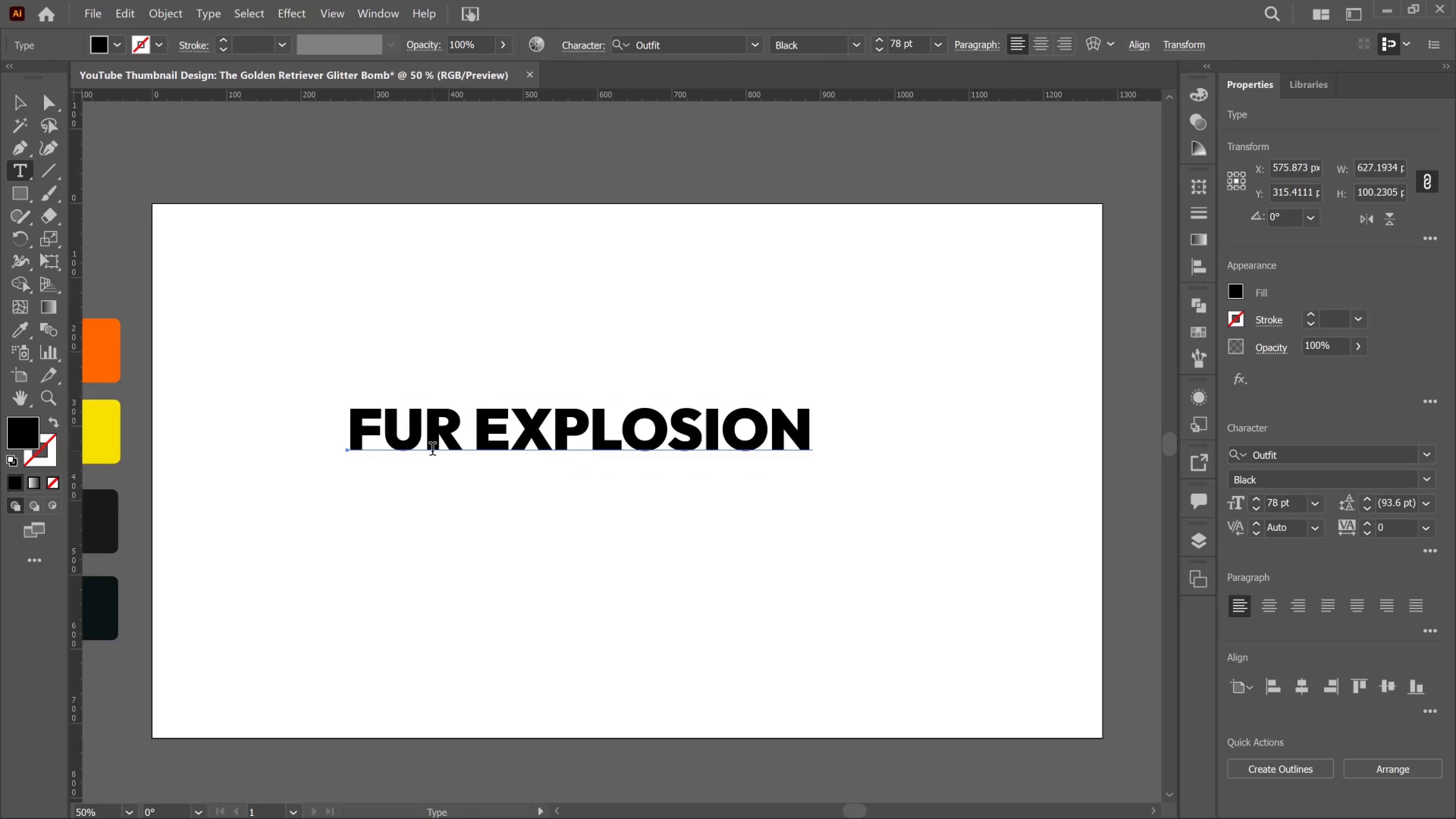 
left_click([432, 451])
 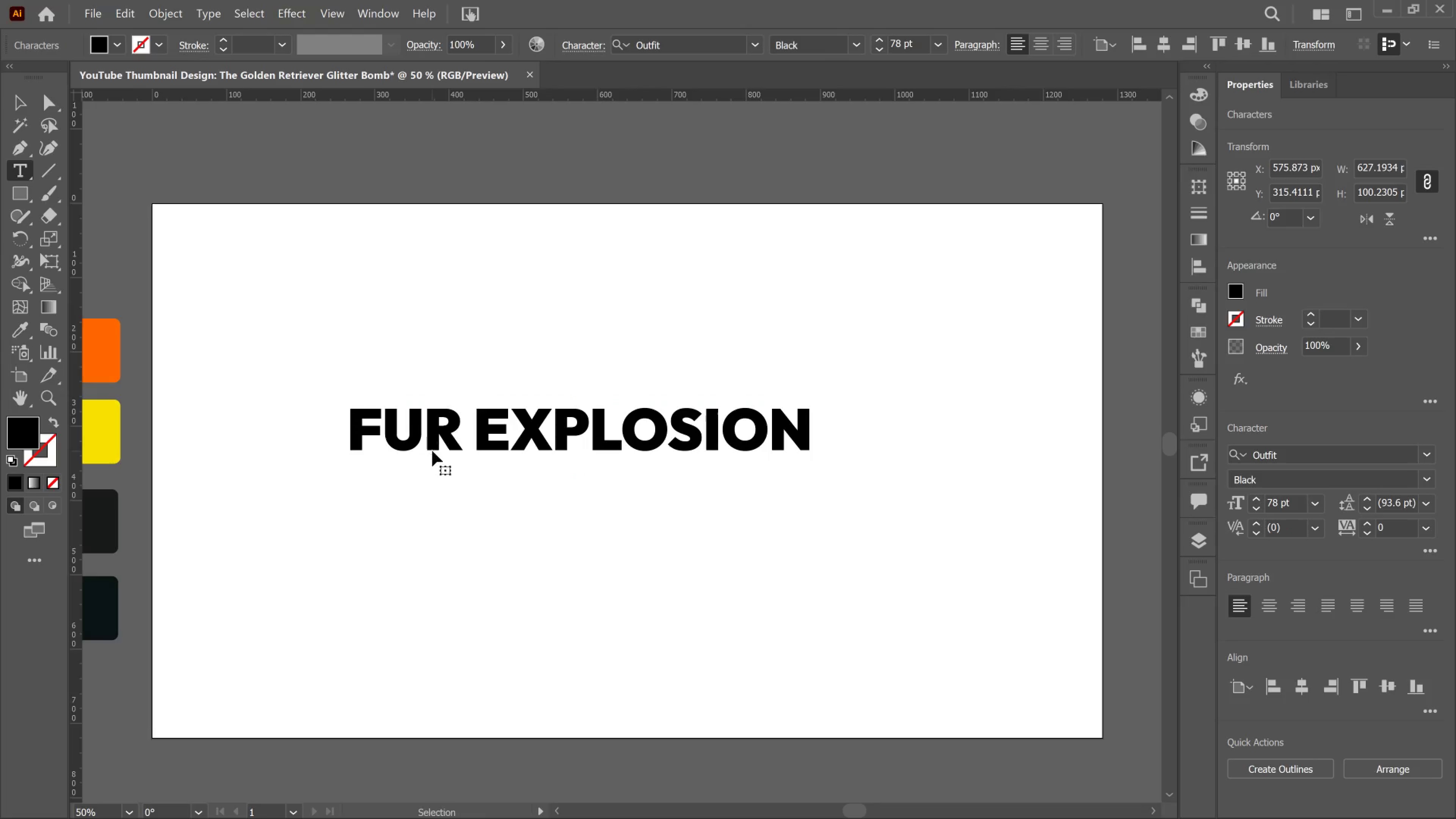 
hold_key(key=ControlLeft, duration=0.72)
 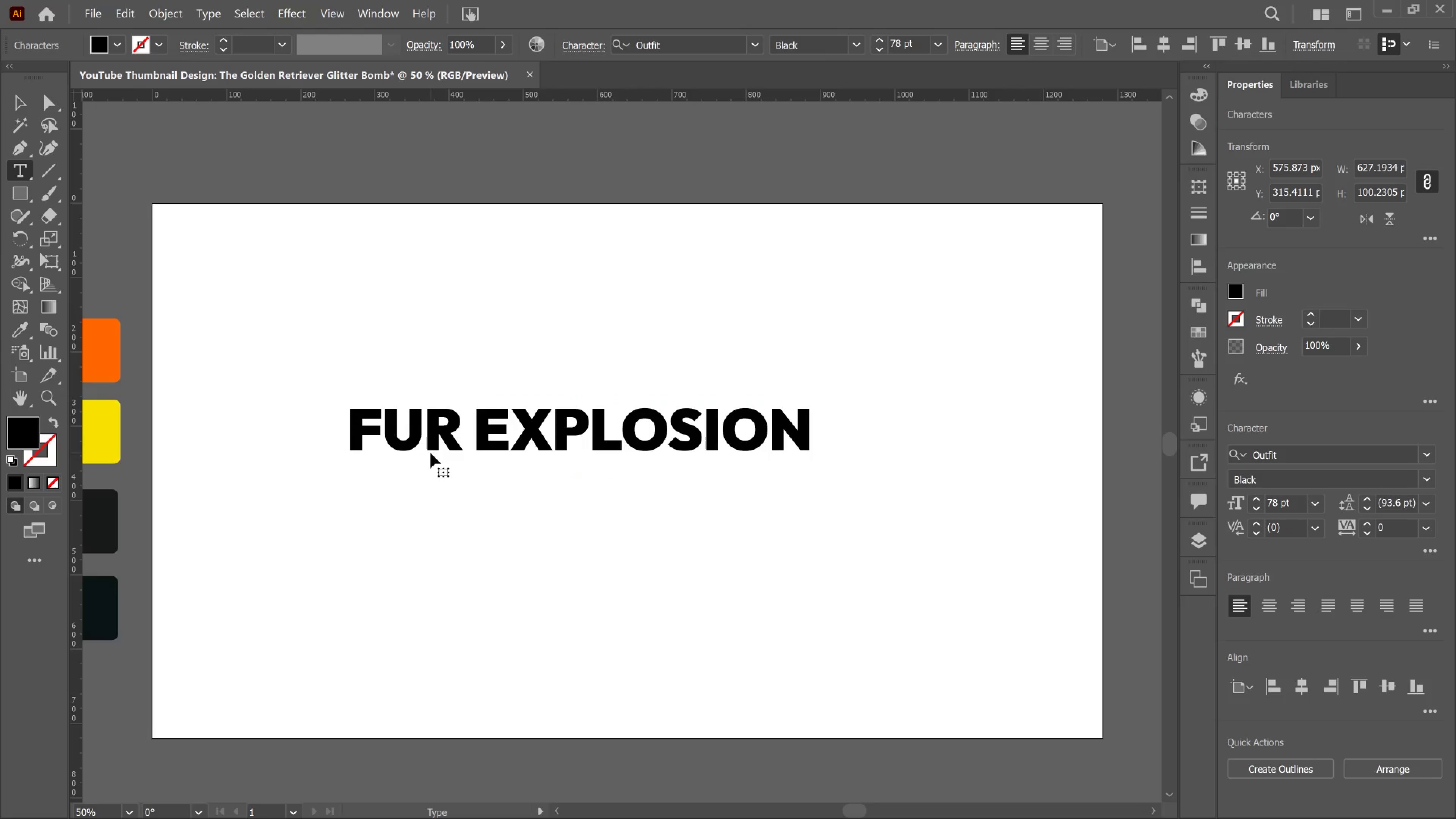 
key(Control+A)
 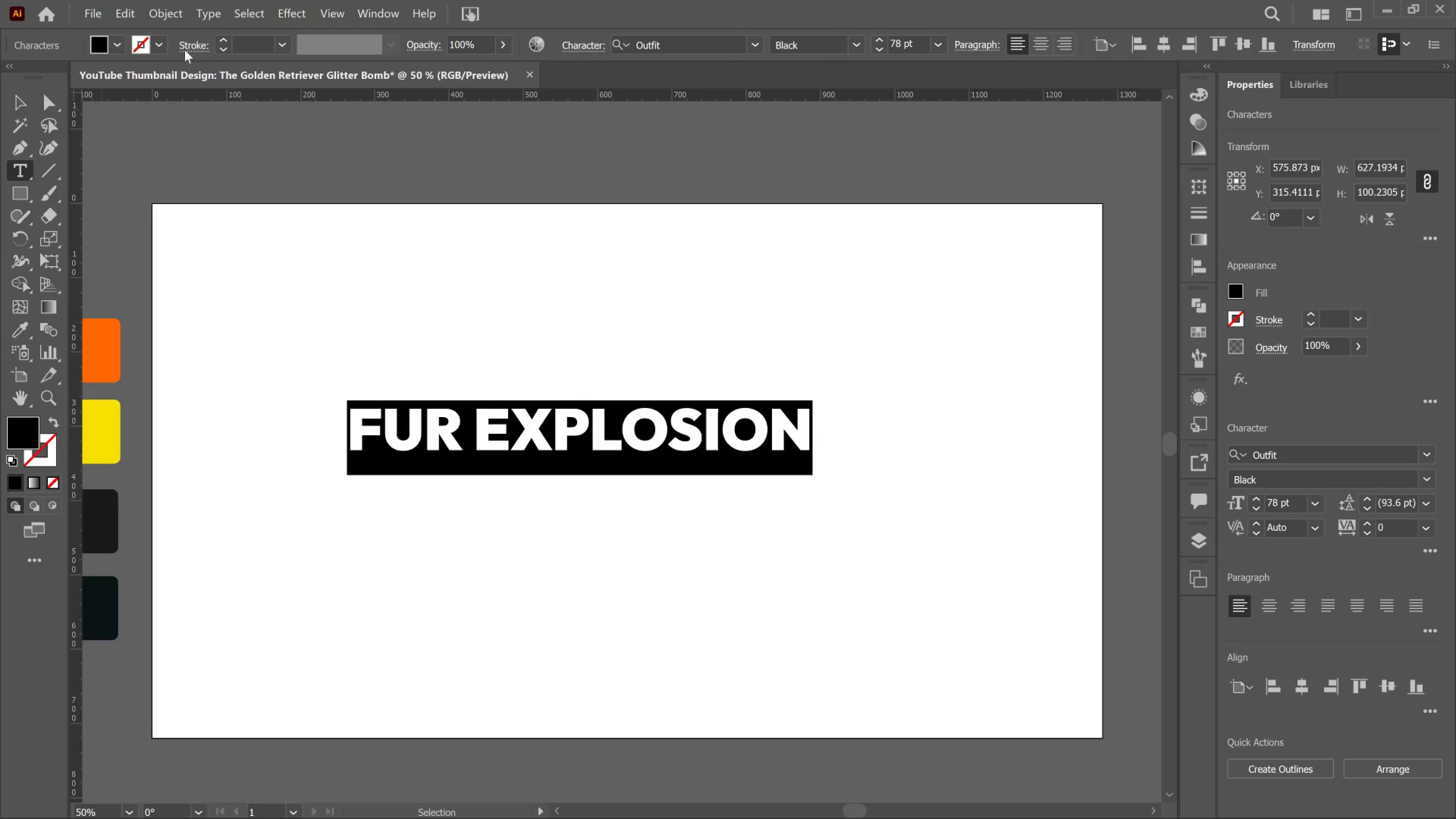 
mouse_move([193, 49])
 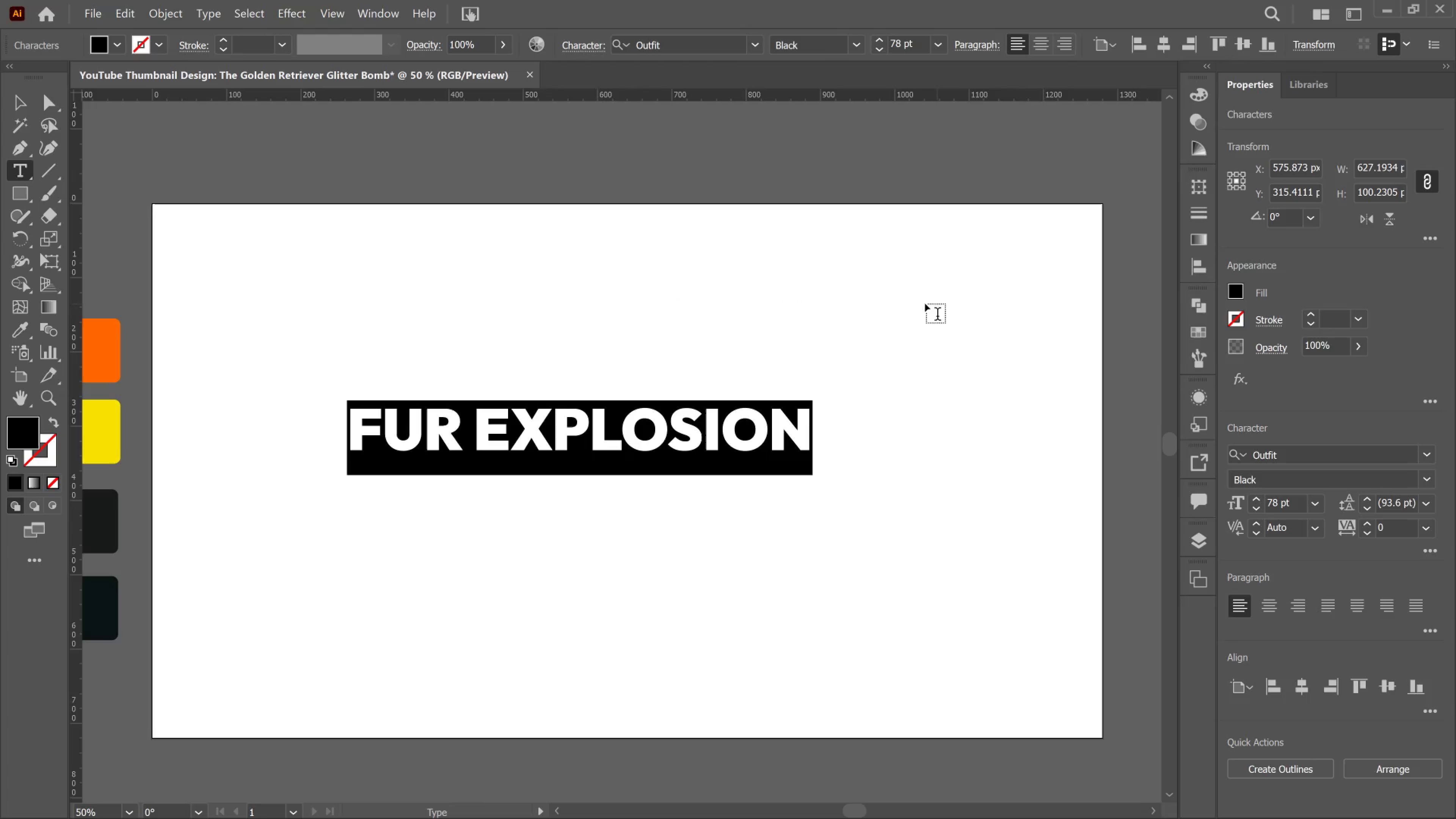 
wait(7.53)
 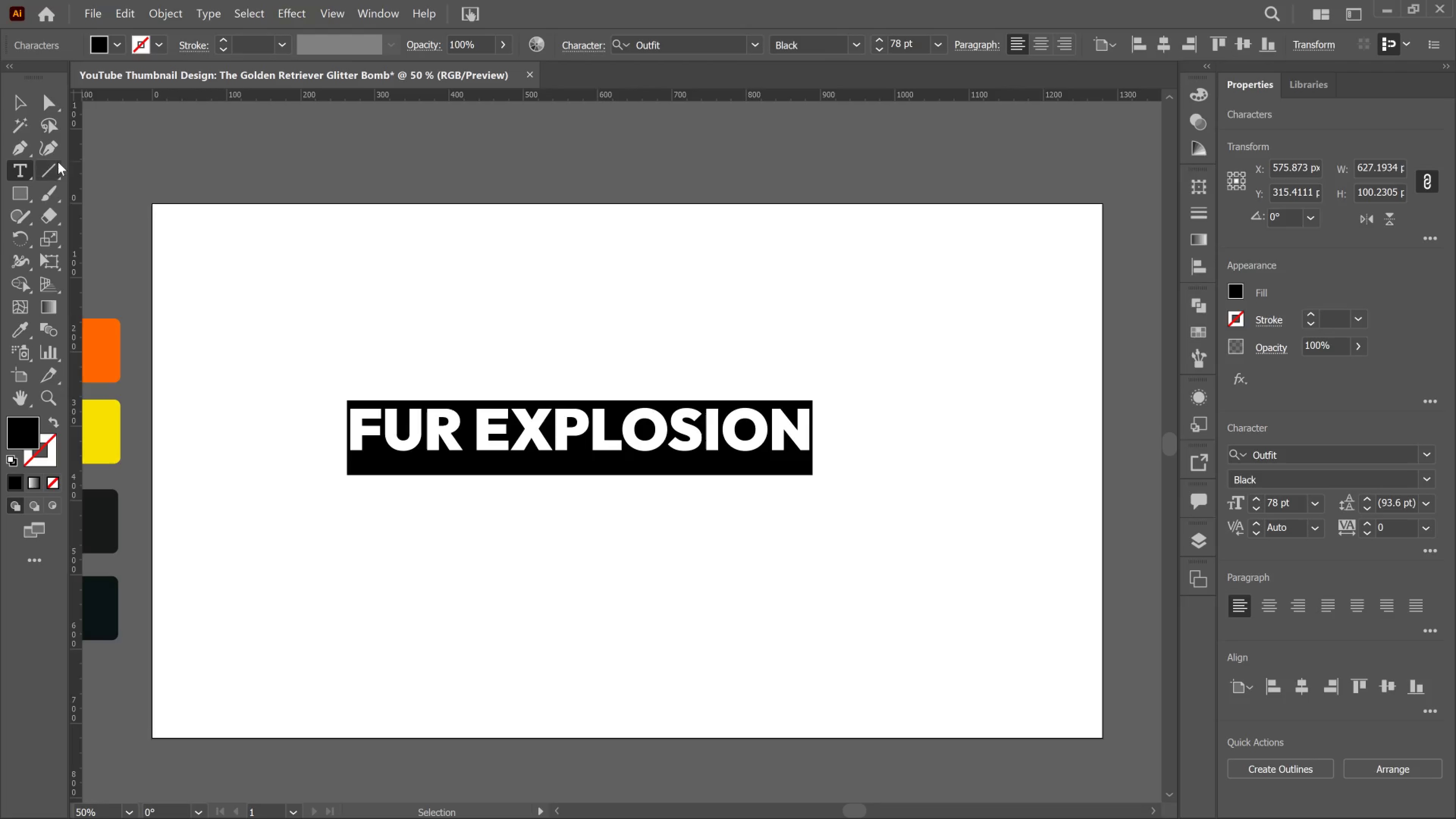 
left_click([1424, 491])
 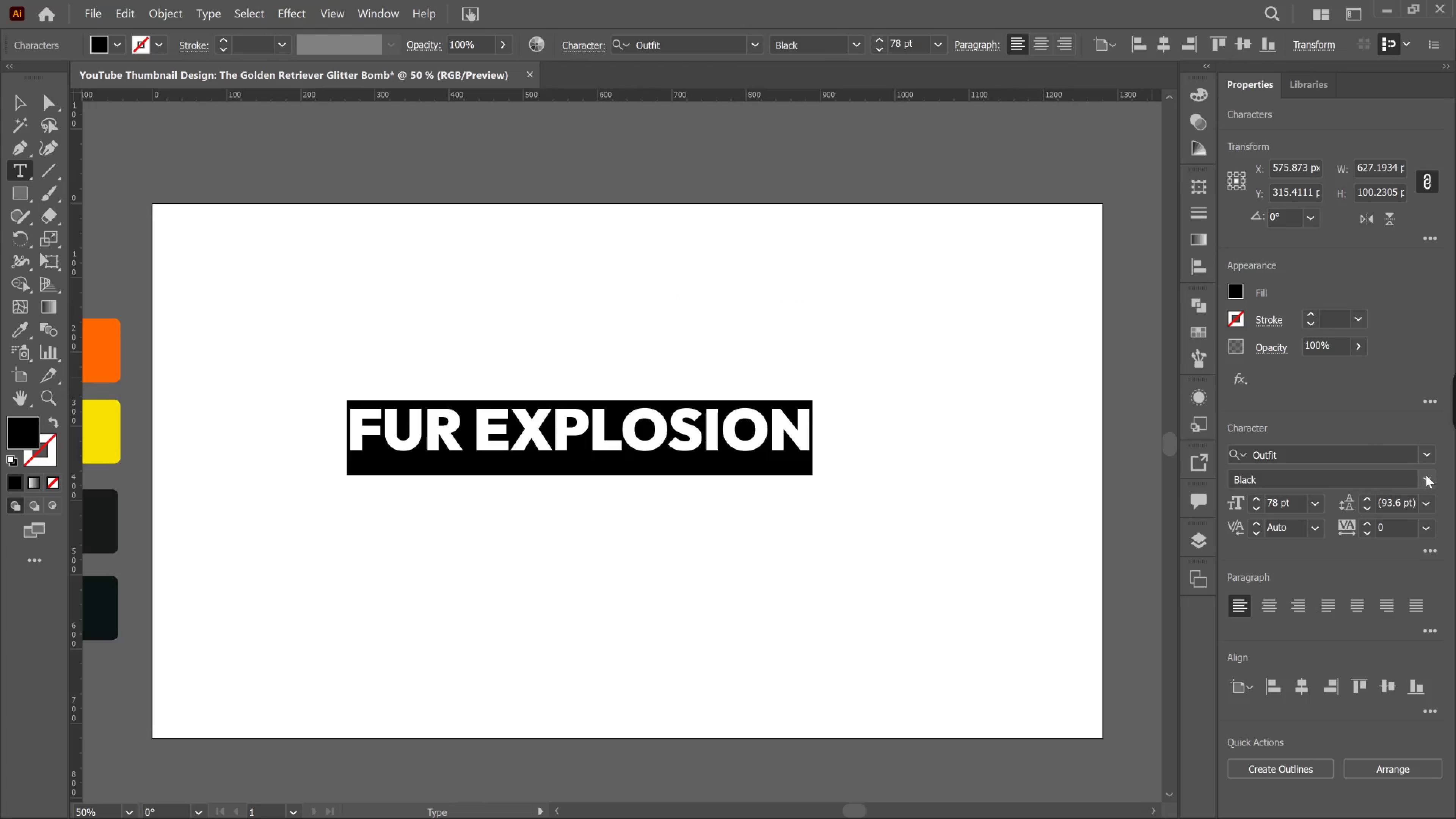 
left_click([1426, 475])
 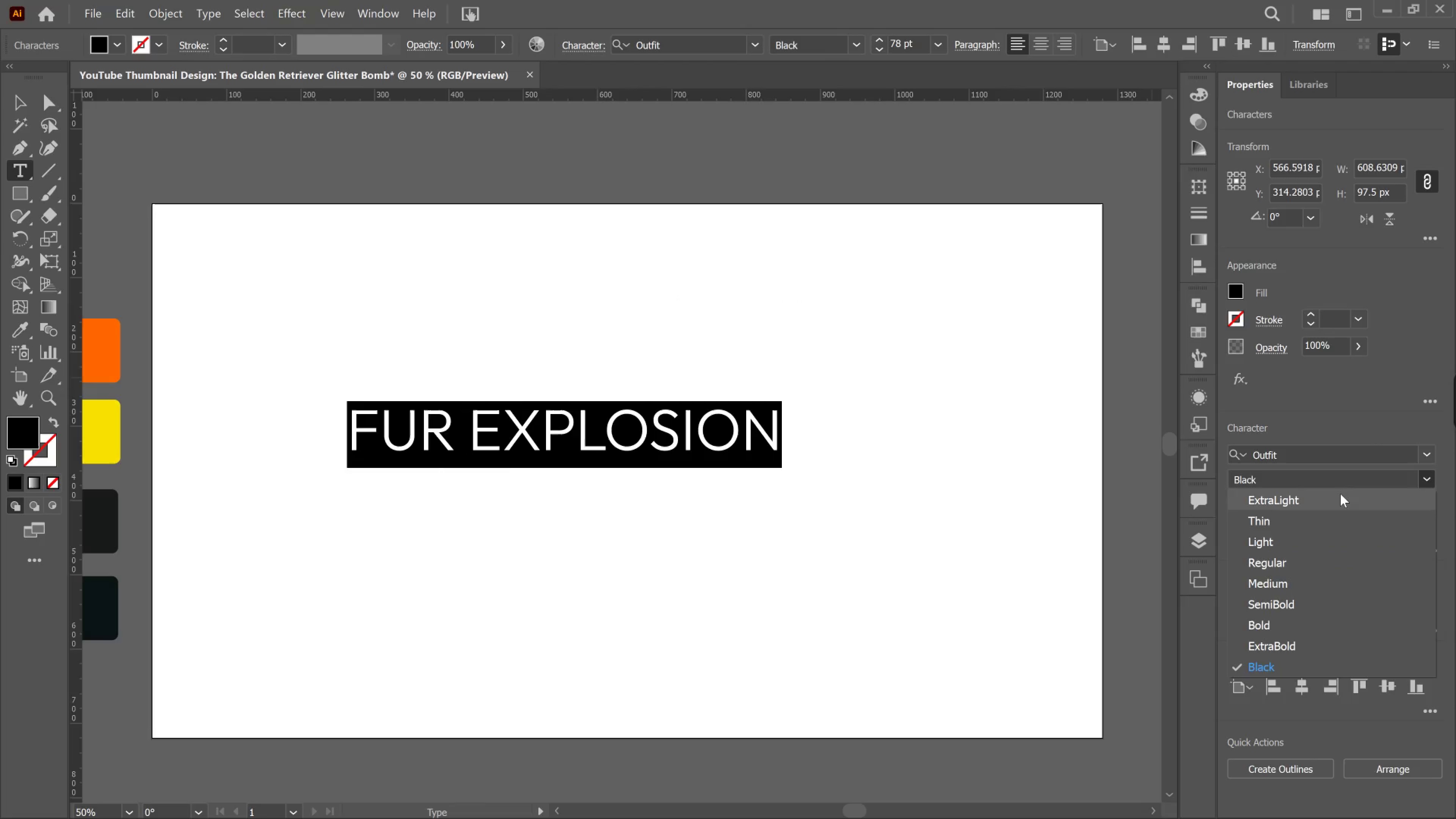 
left_click([1359, 399])
 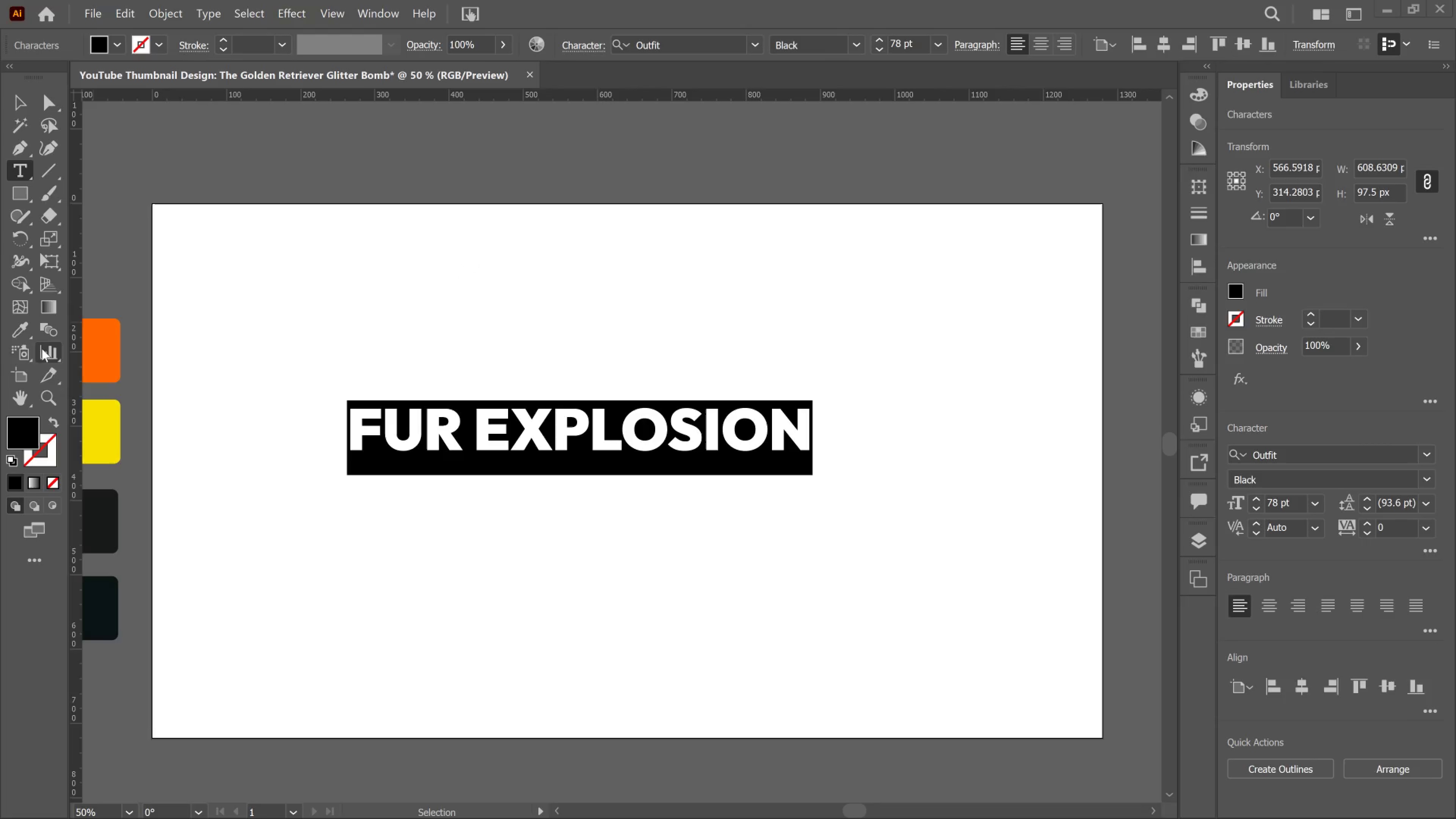 
left_click([14, 333])
 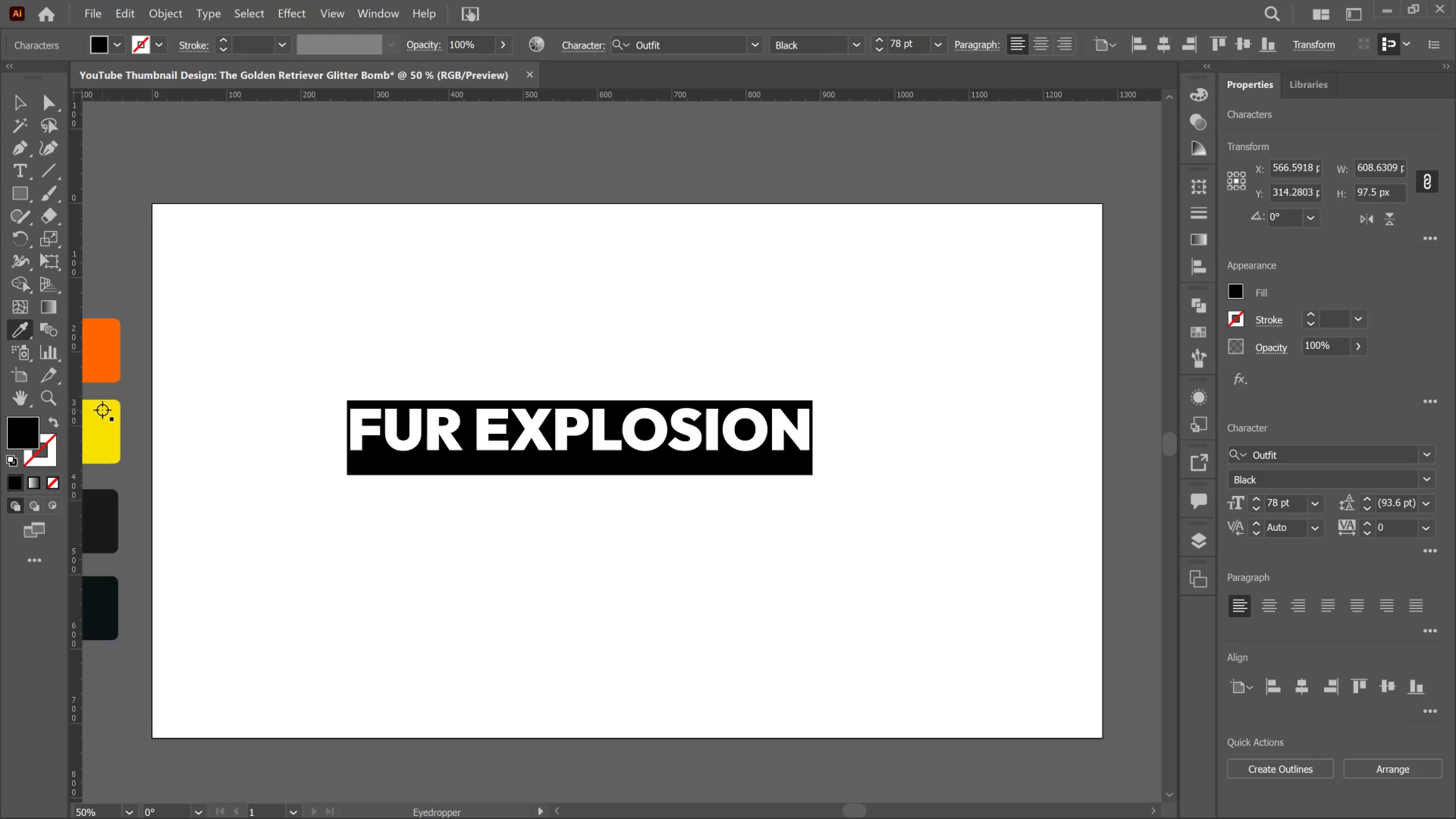 
left_click([102, 410])
 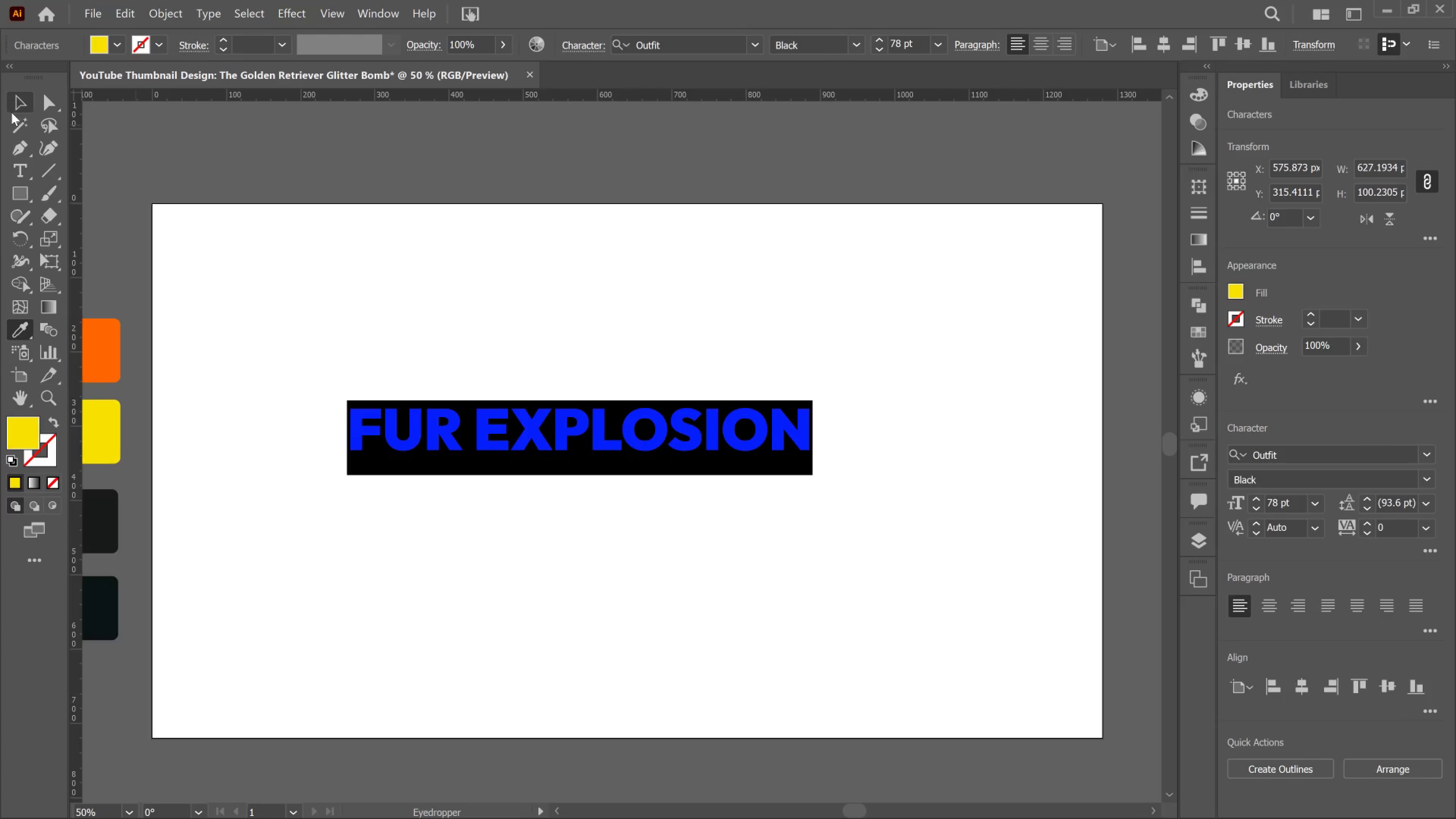 
left_click([11, 112])
 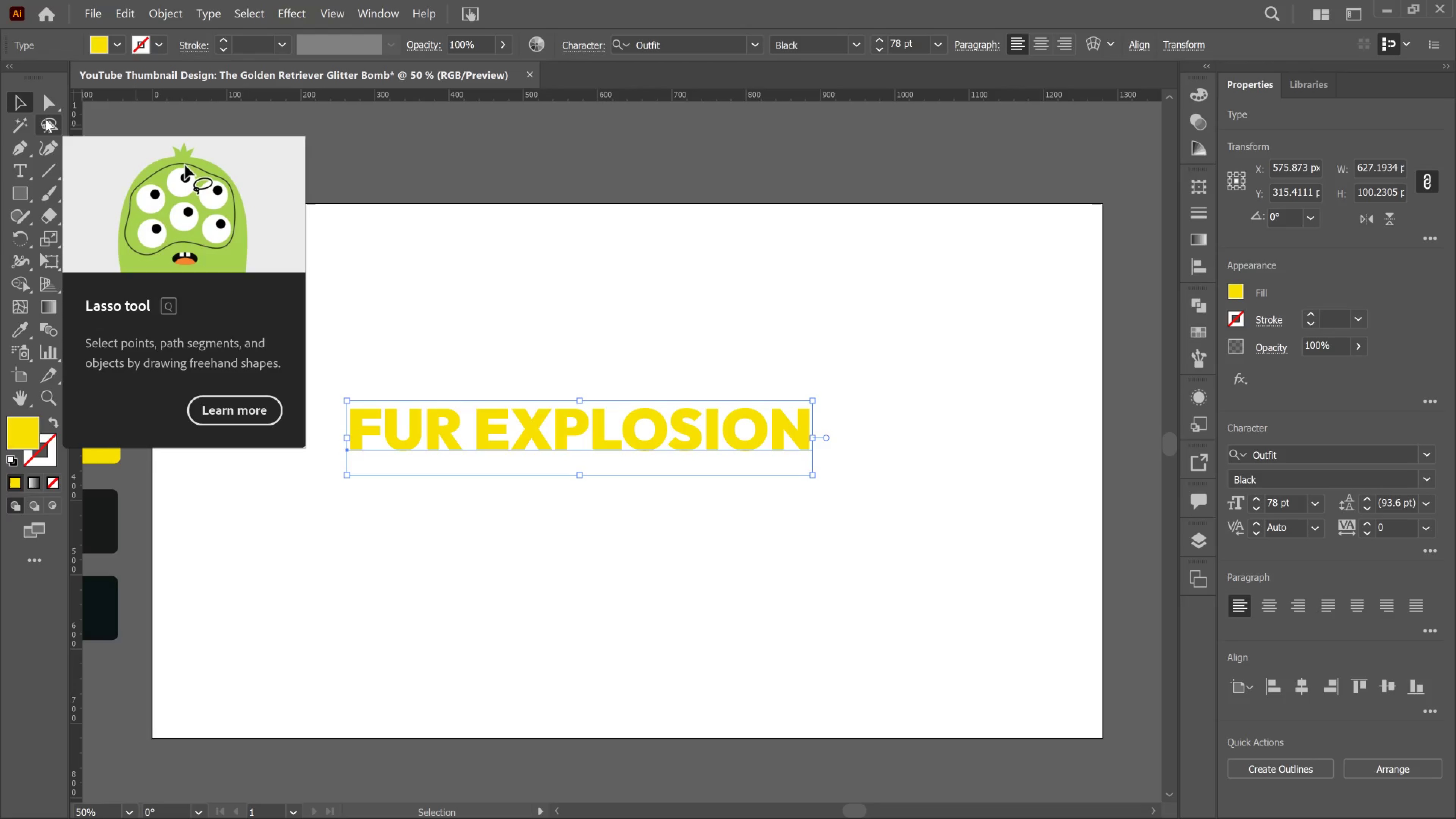 
wait(32.28)
 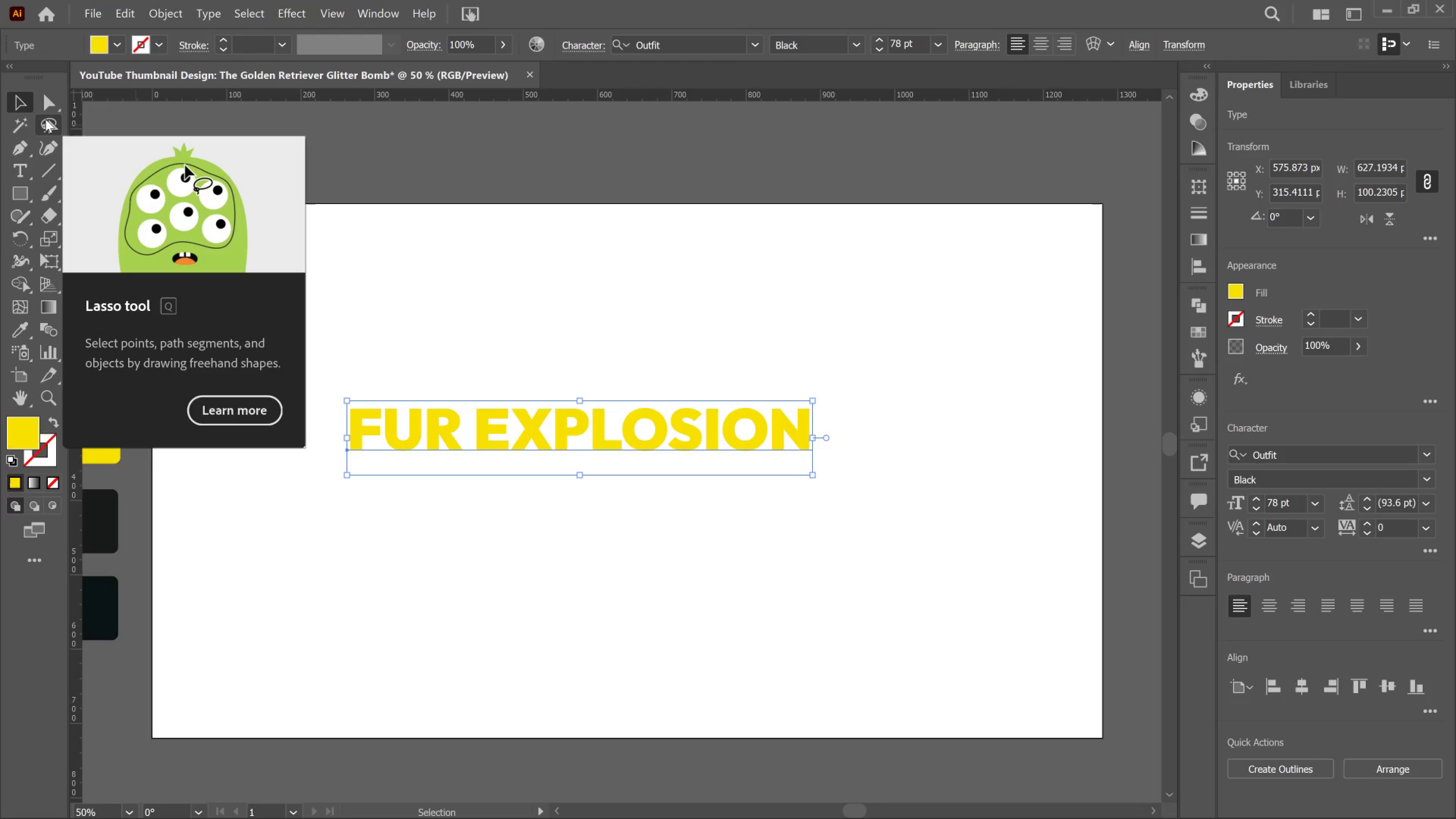 
left_click([30, 374])
 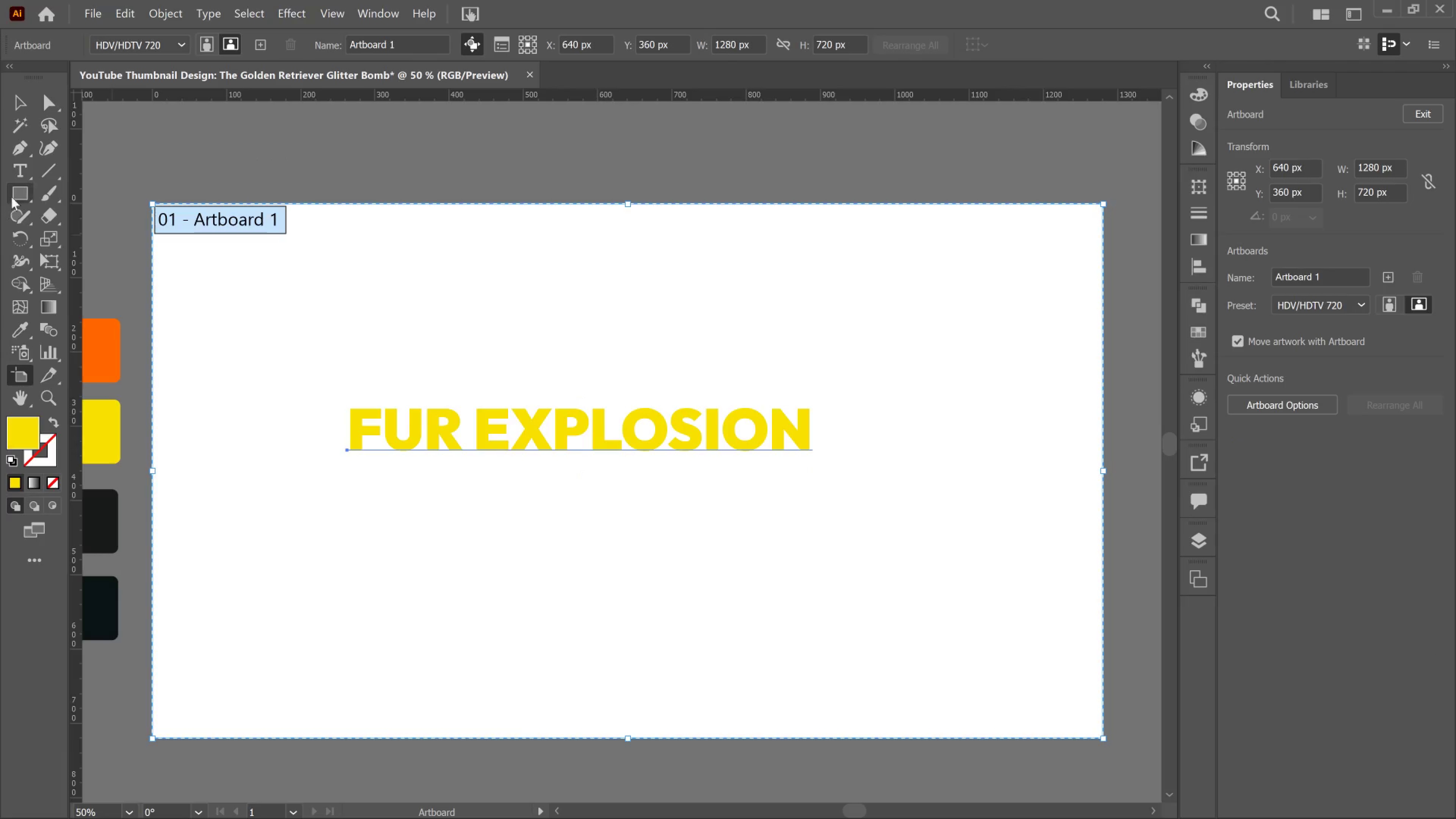 
left_click([30, 190])
 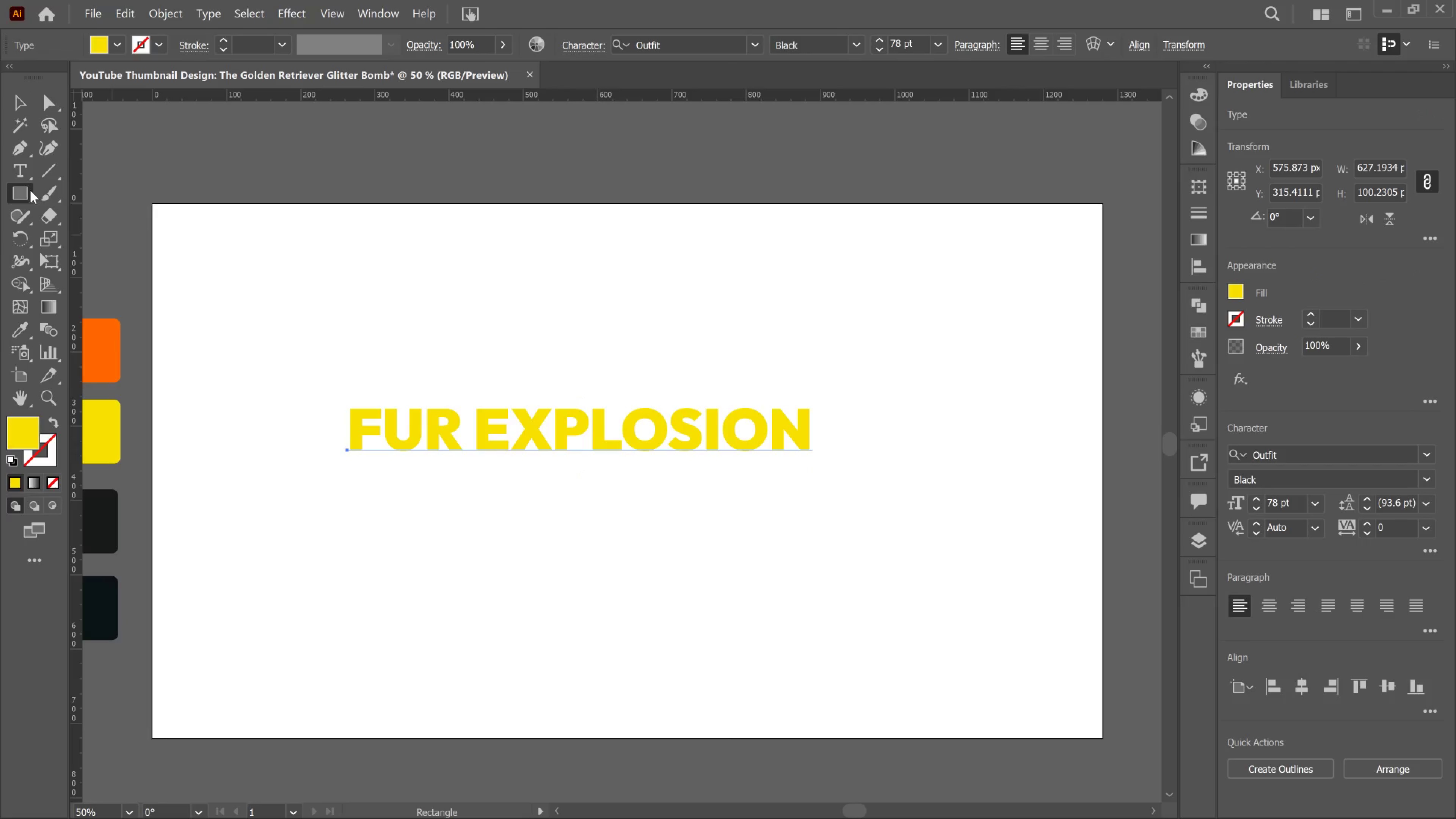 
right_click([30, 190])
 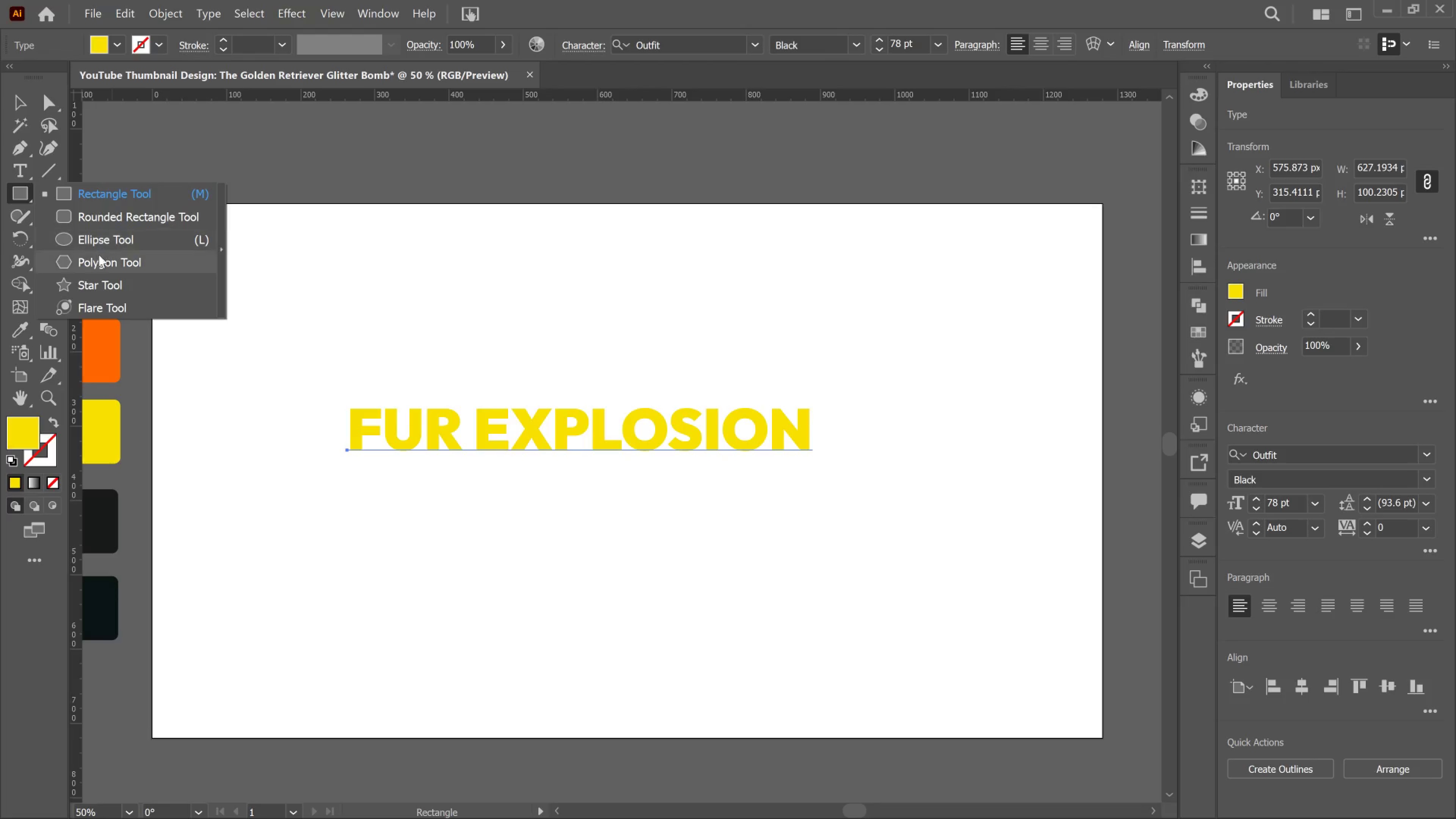 
wait(7.46)
 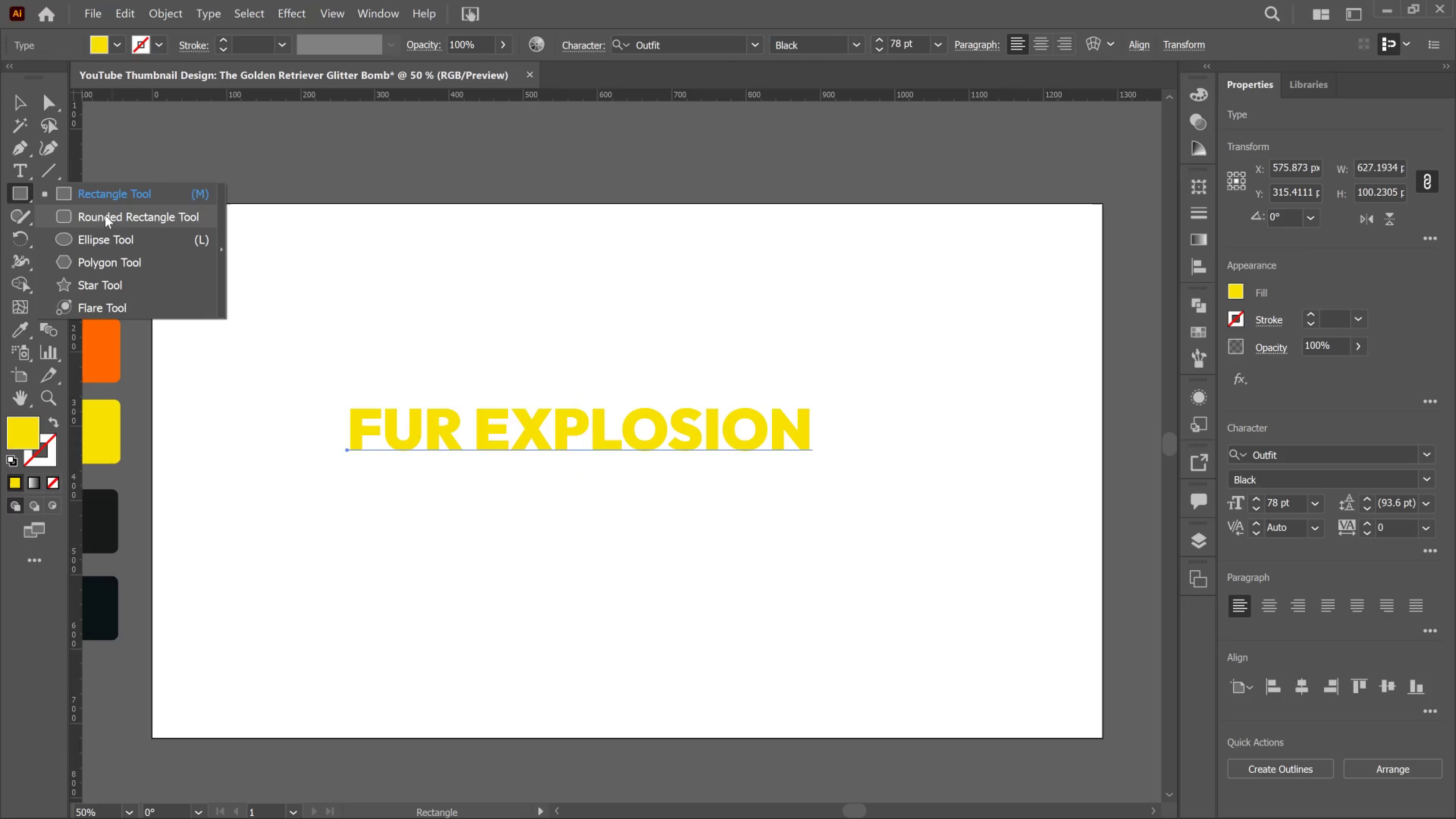 
left_click([100, 264])
 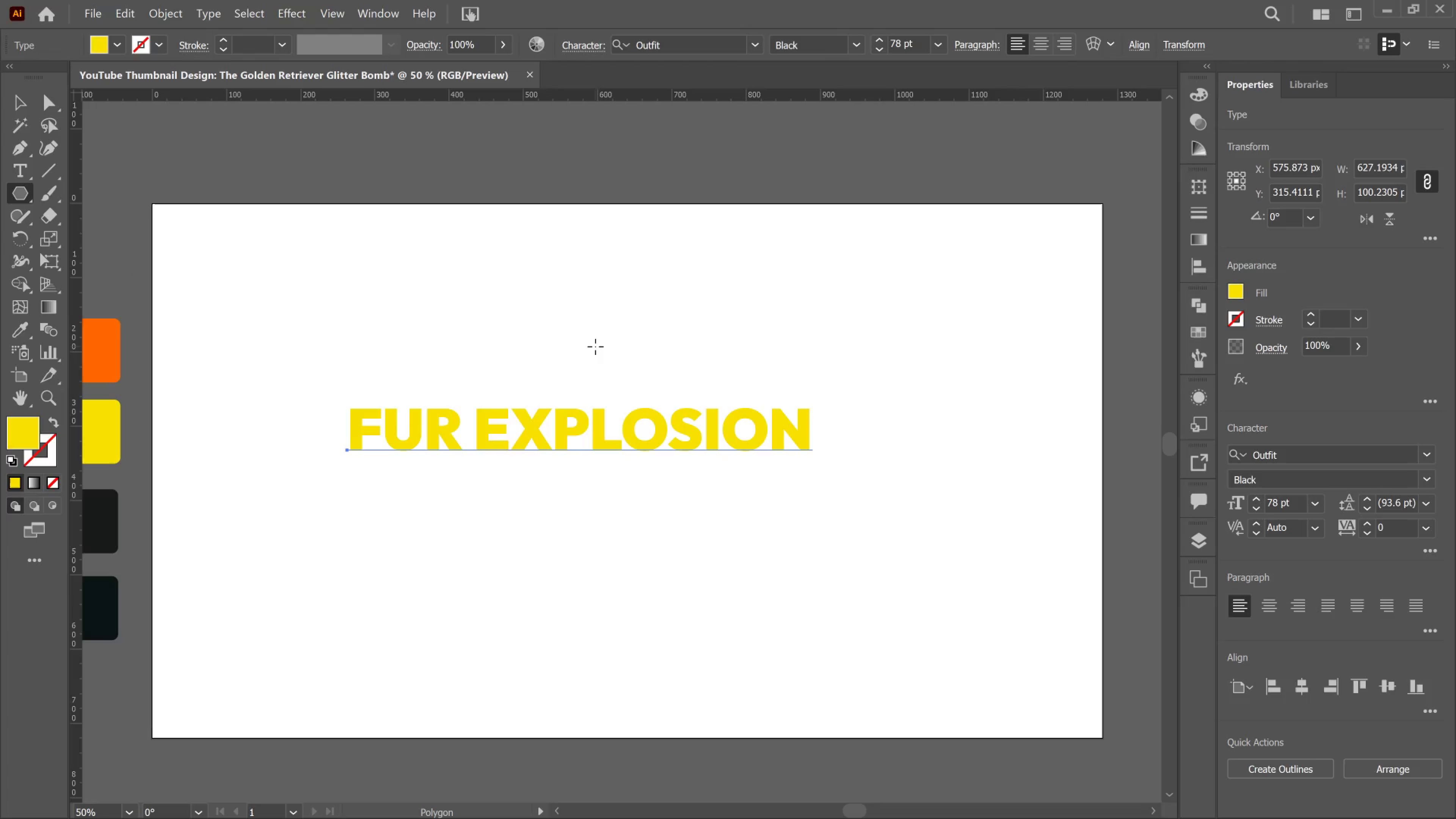 
left_click_drag(start_coordinate=[578, 339], to_coordinate=[531, 509])
 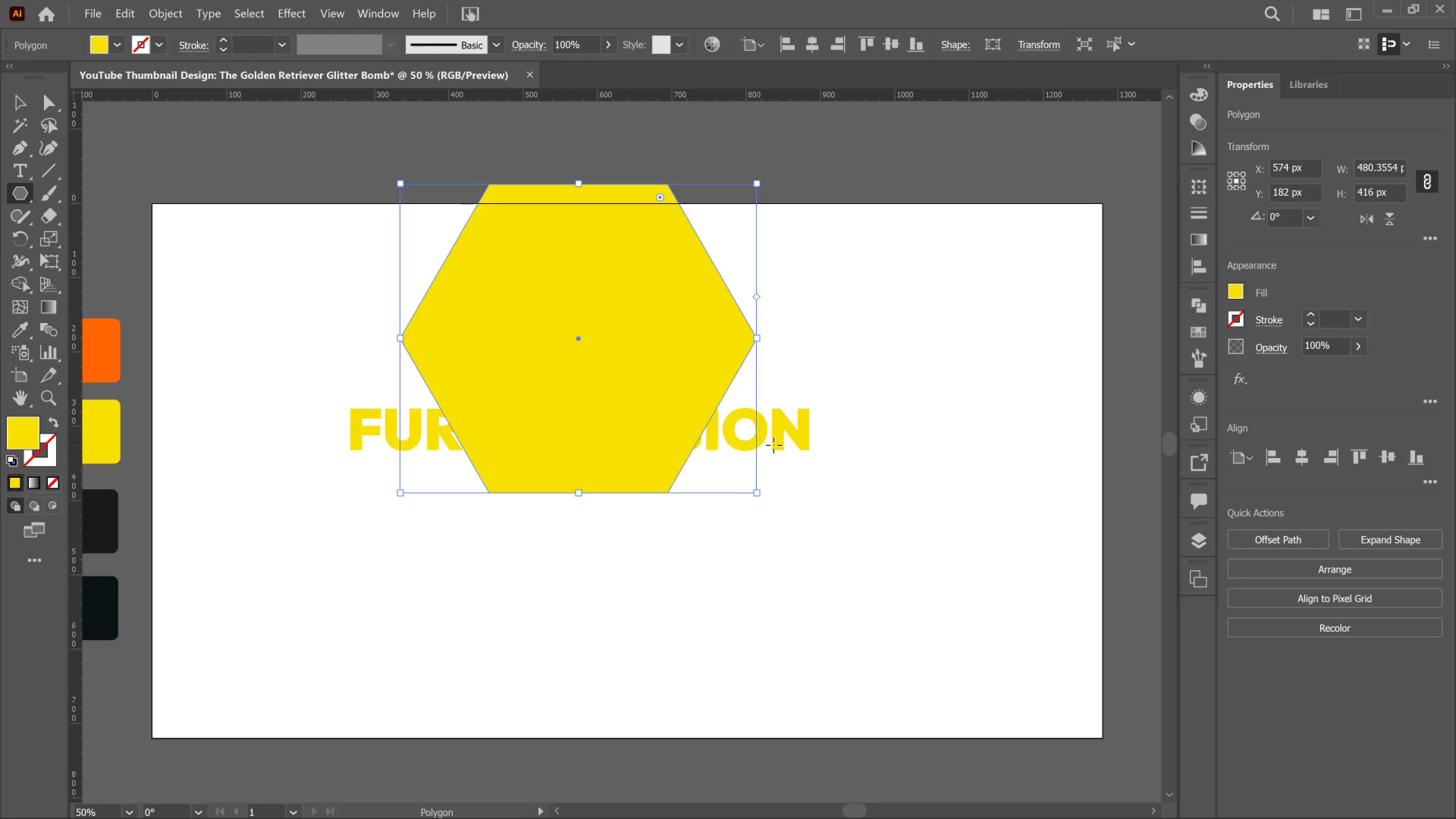 
hold_key(key=ShiftLeft, duration=1.05)
 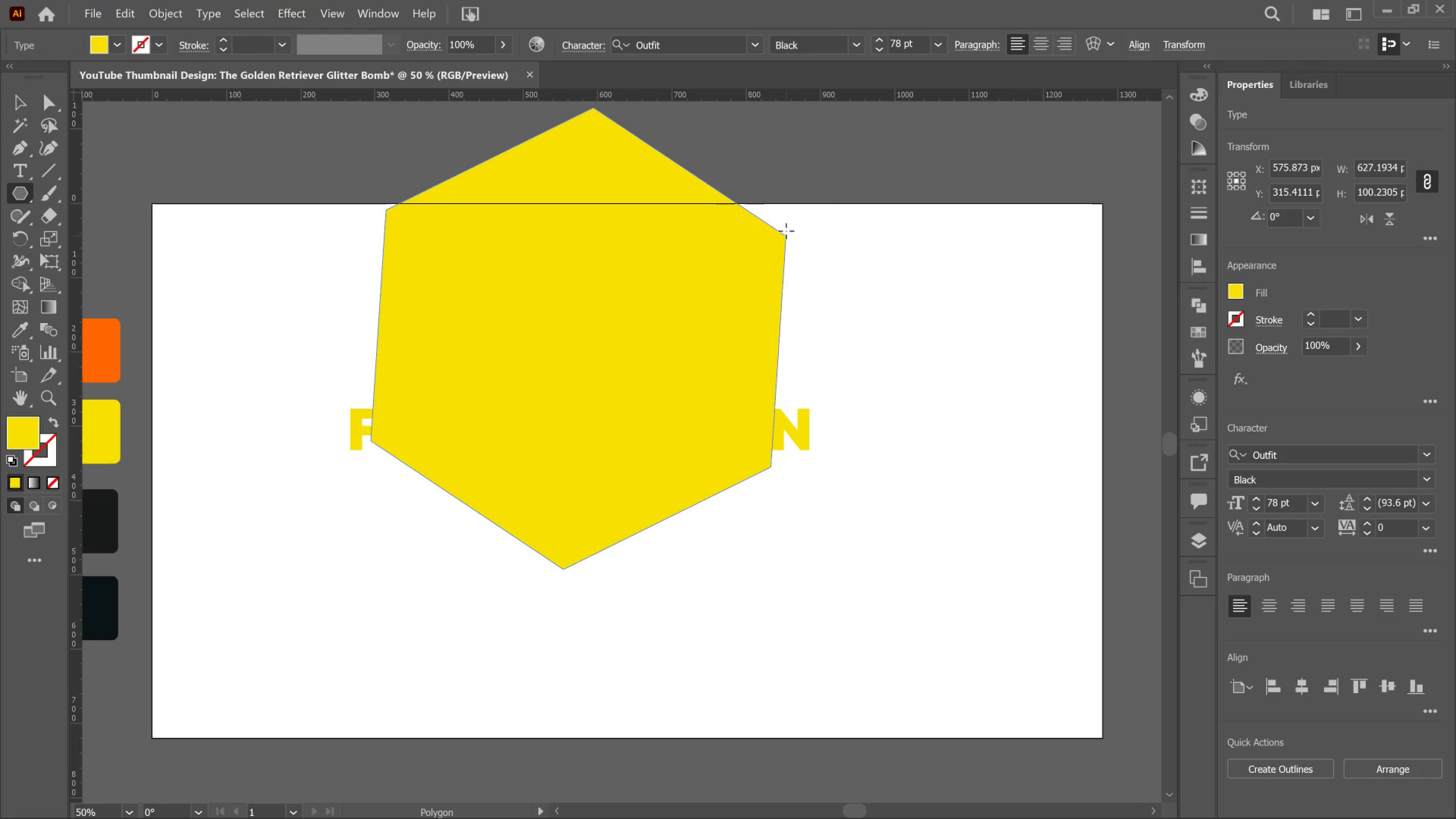 
hold_key(key=ShiftLeft, duration=0.45)
 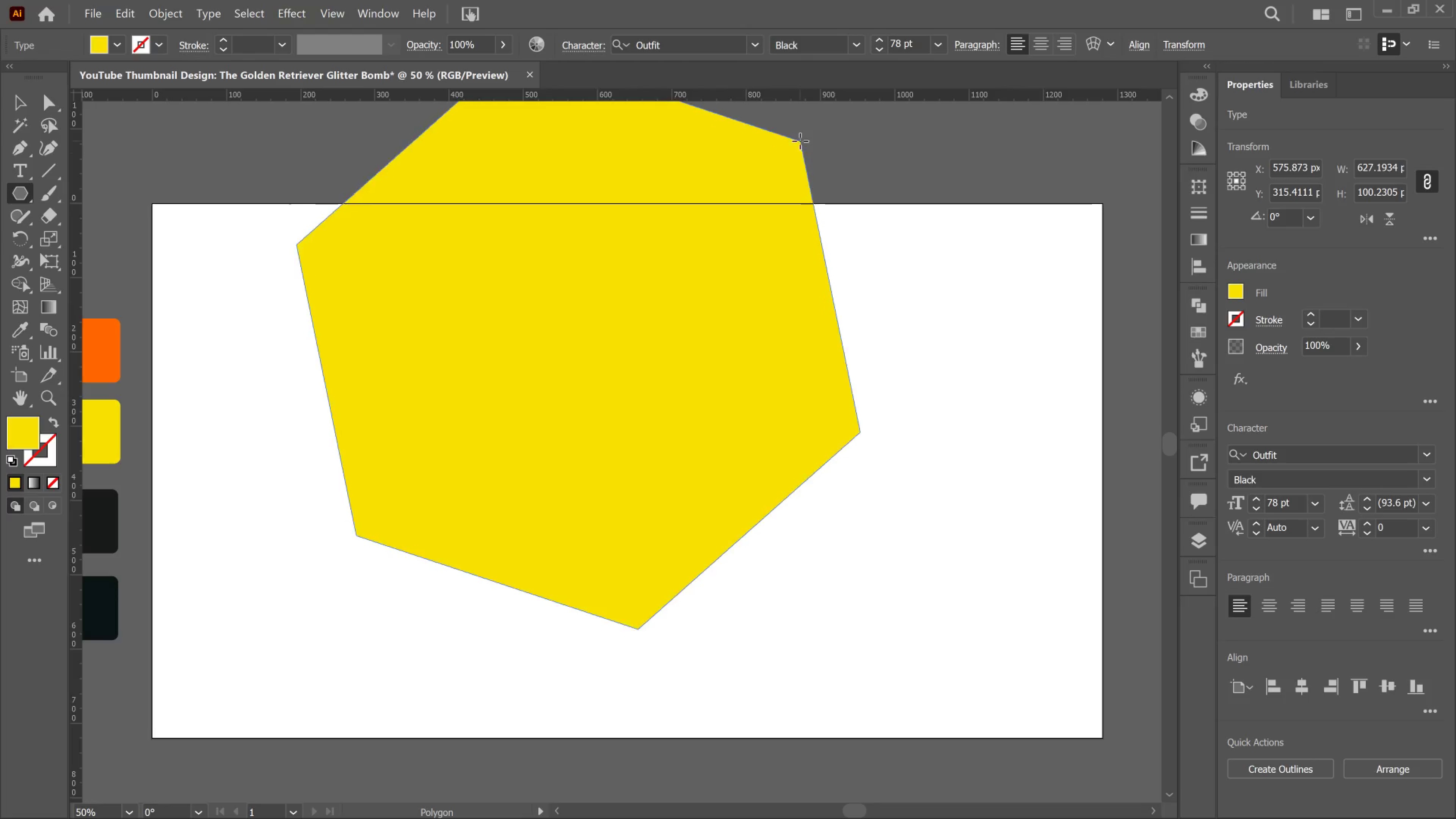 
hold_key(key=ShiftLeft, duration=2.55)
 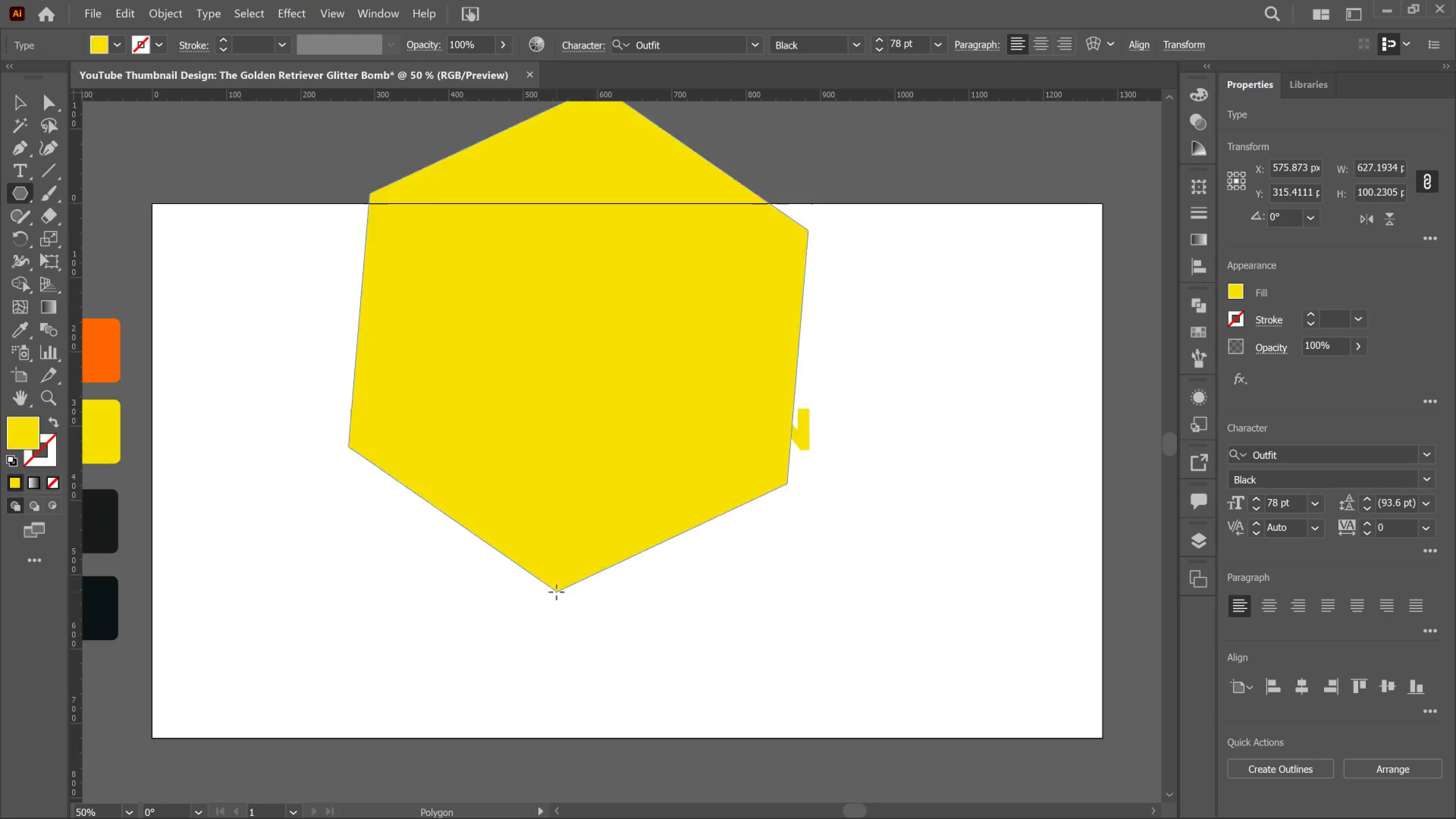 
key(Shift+ShiftLeft)
 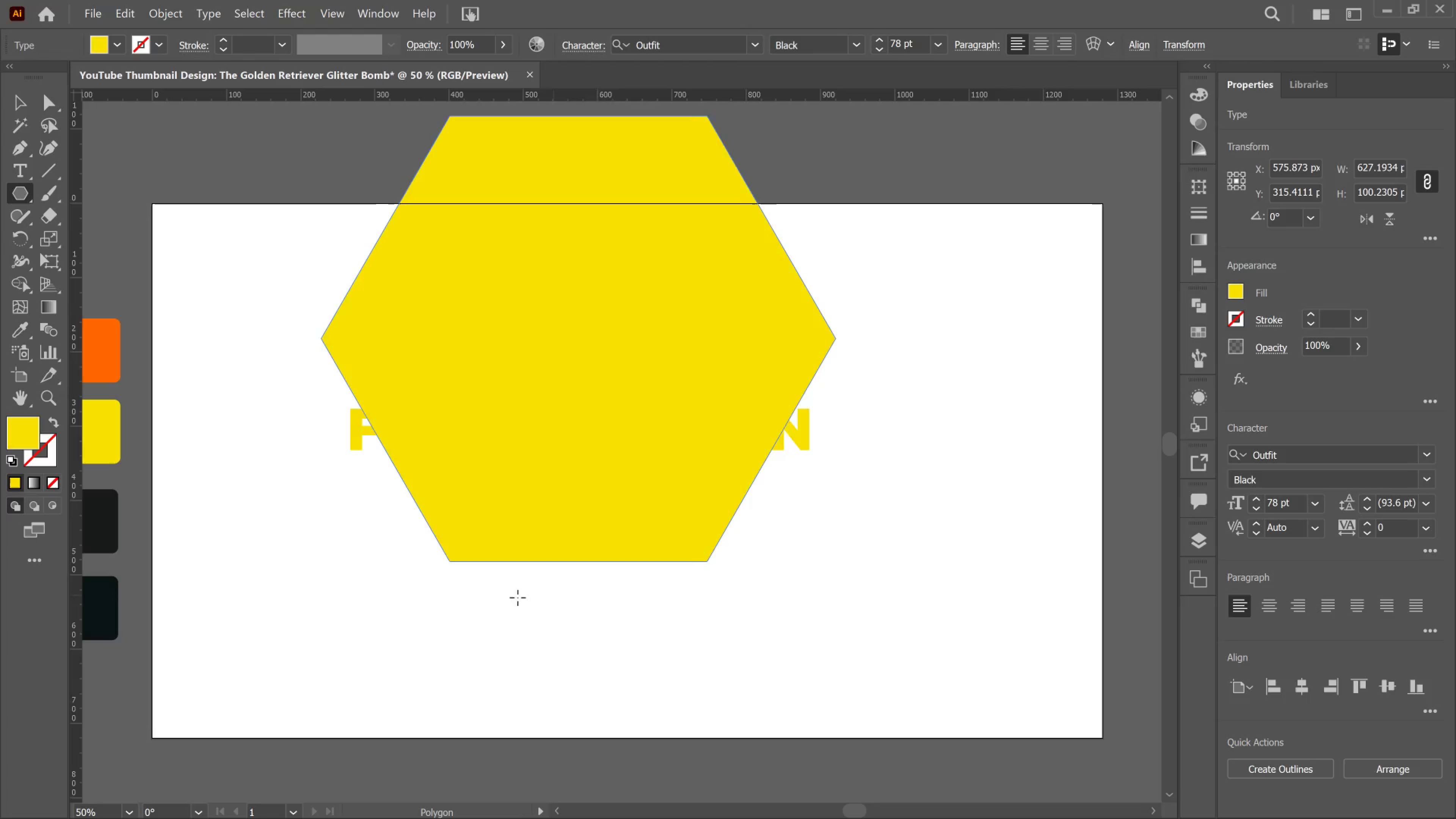 
hold_key(key=ShiftLeft, duration=2.78)
 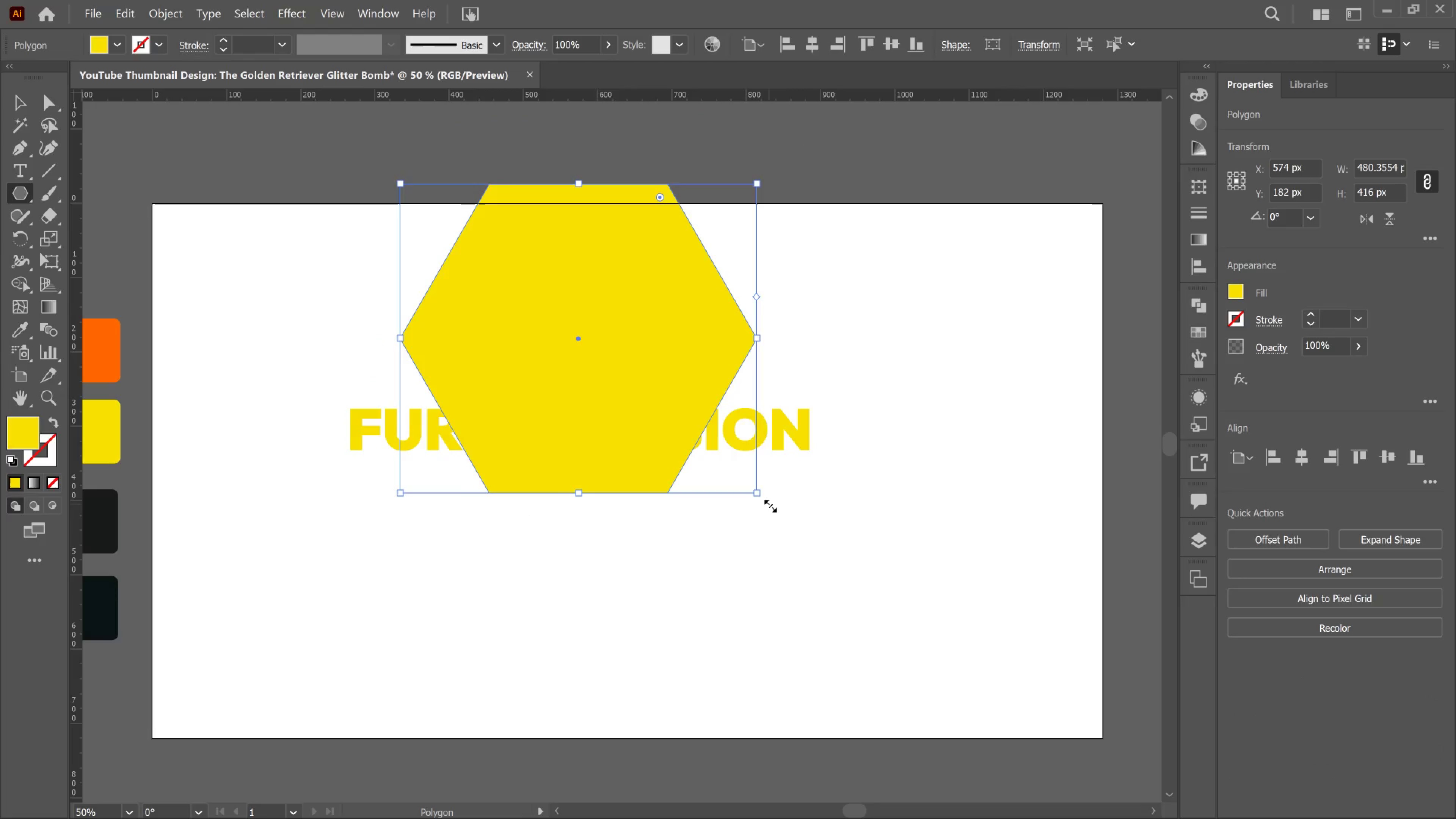 
key(V)
 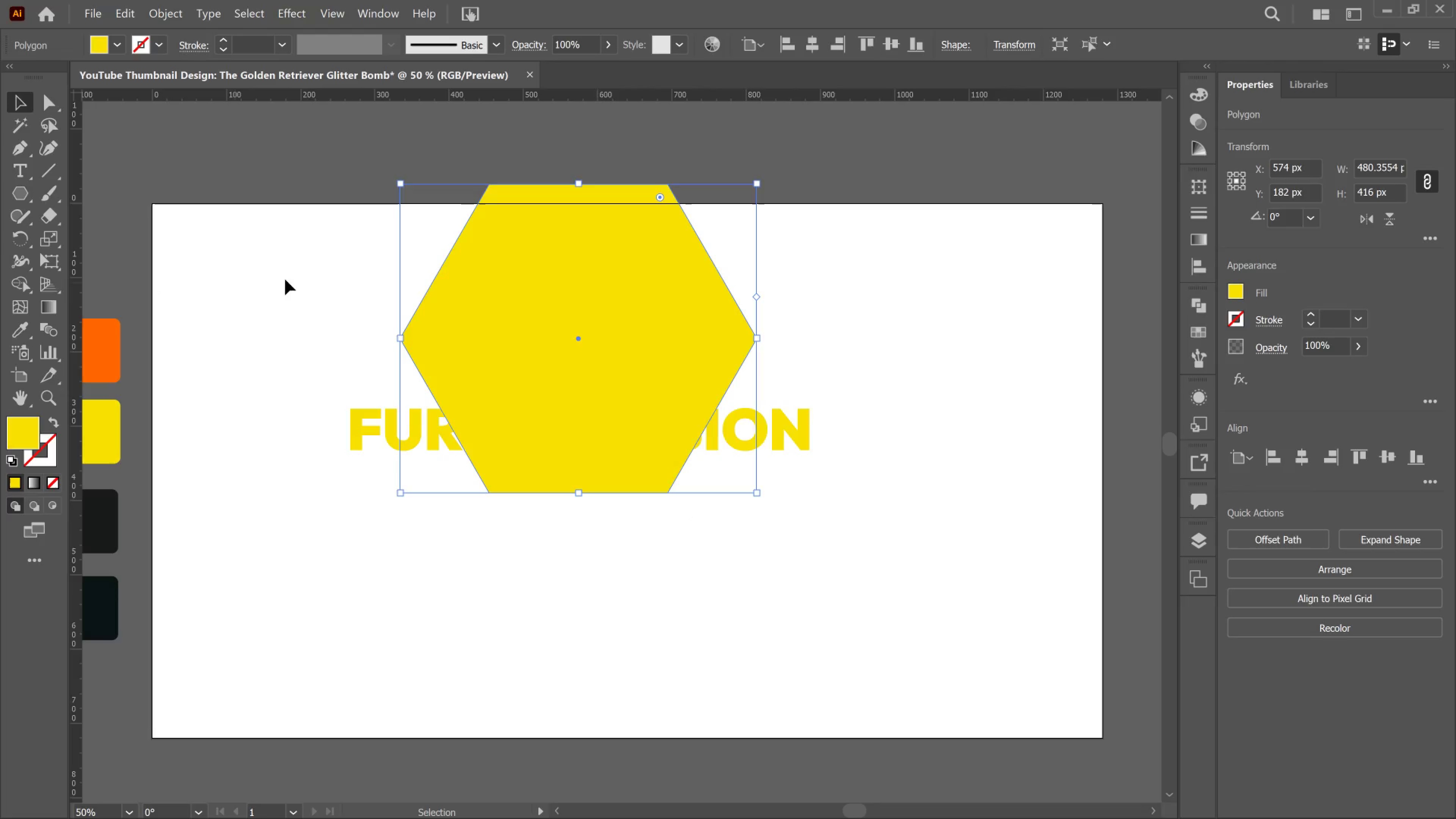 
key(R)
 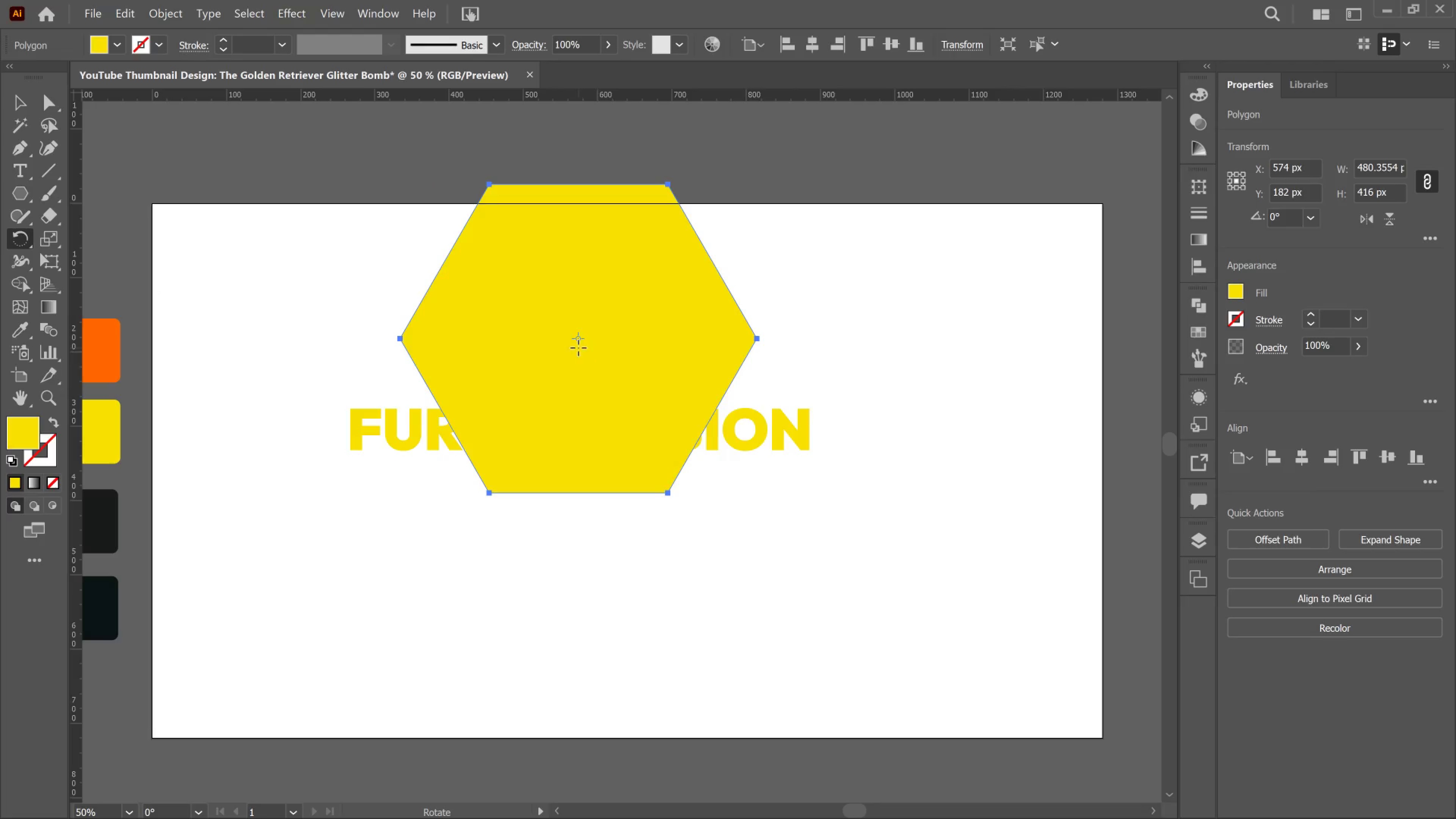 
hold_key(key=ShiftLeft, duration=1.85)
left_click_drag(start_coordinate=[578, 348], to_coordinate=[534, 346])
 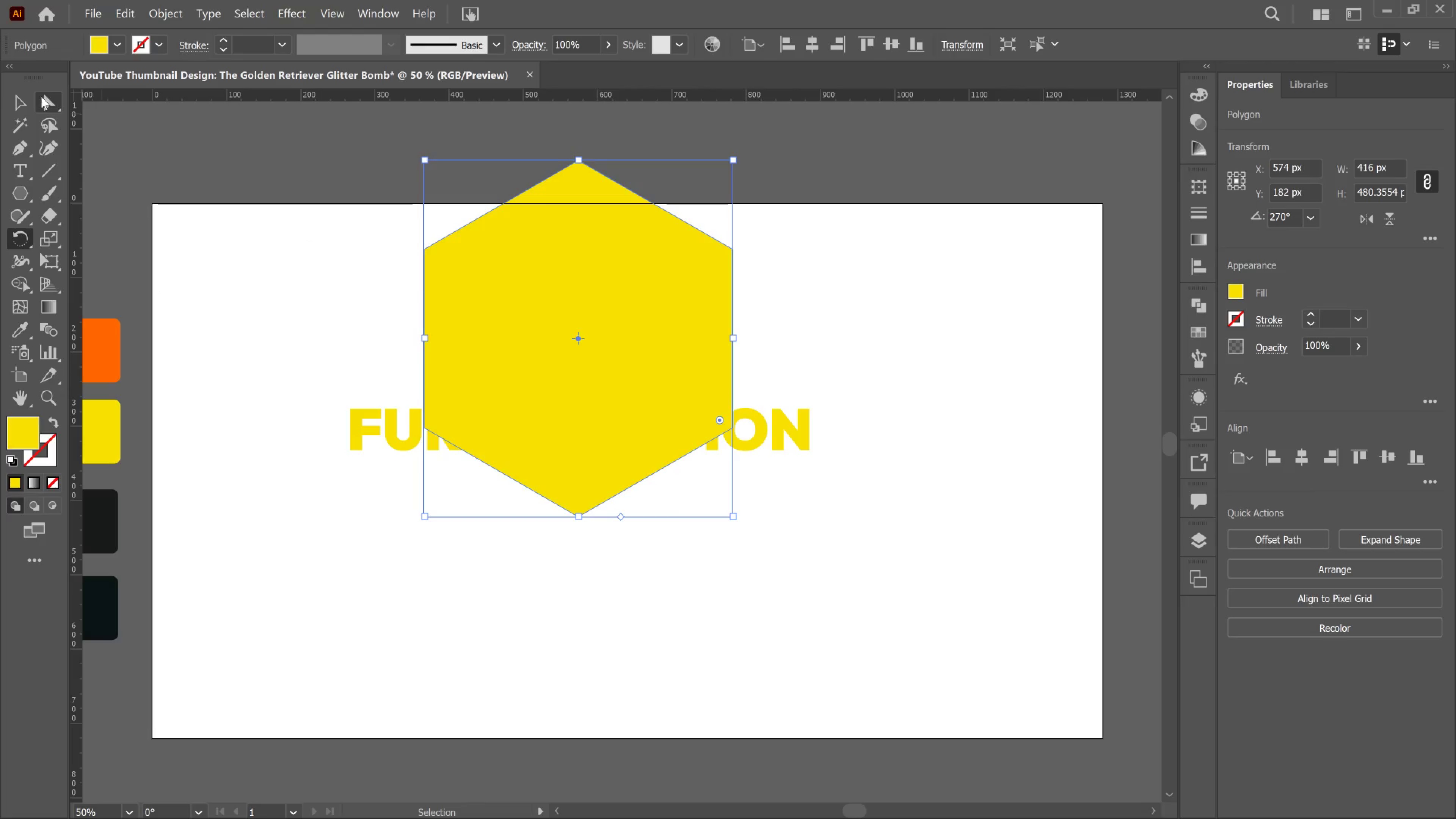 
left_click([24, 97])
 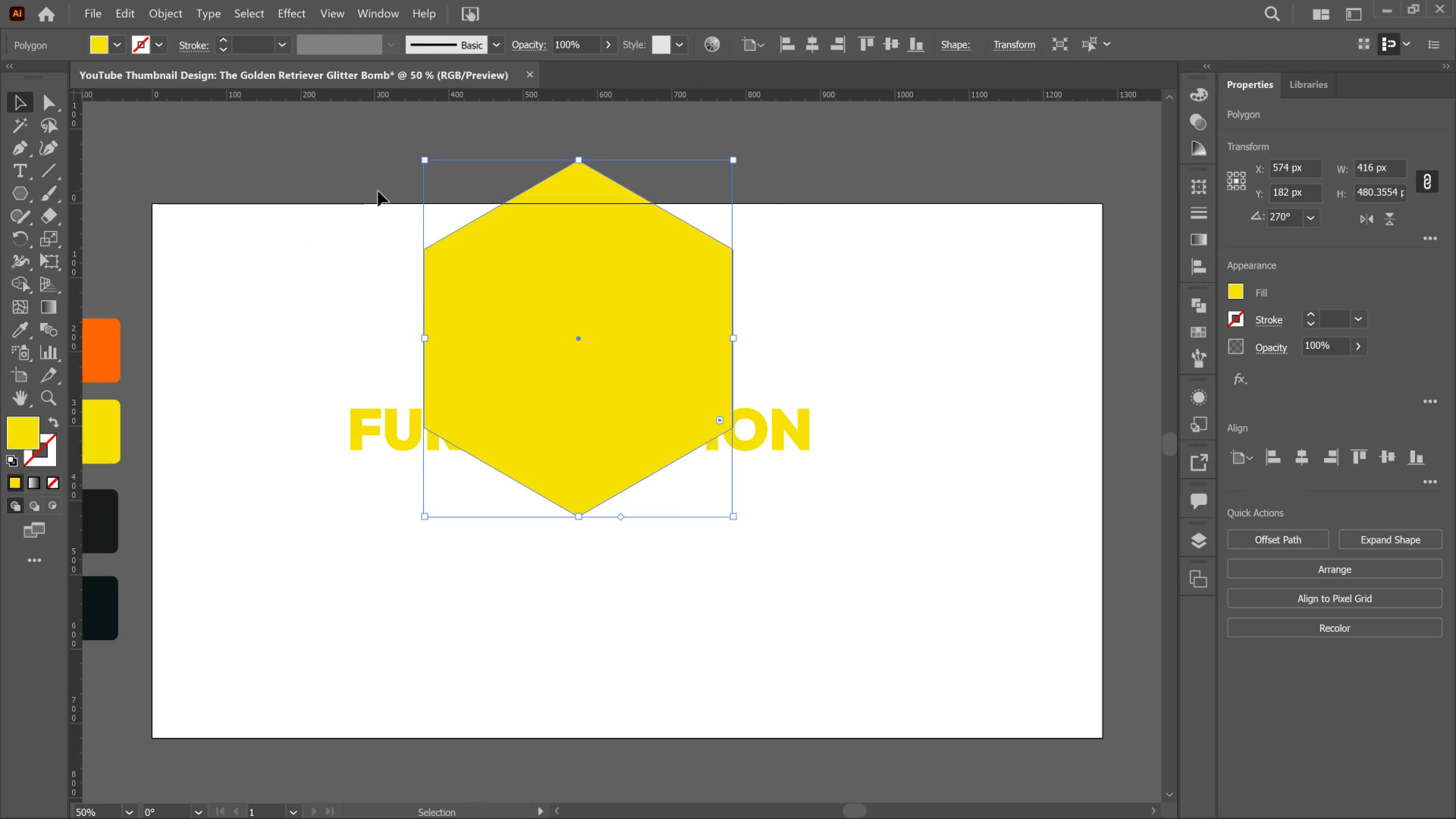 
wait(41.63)
 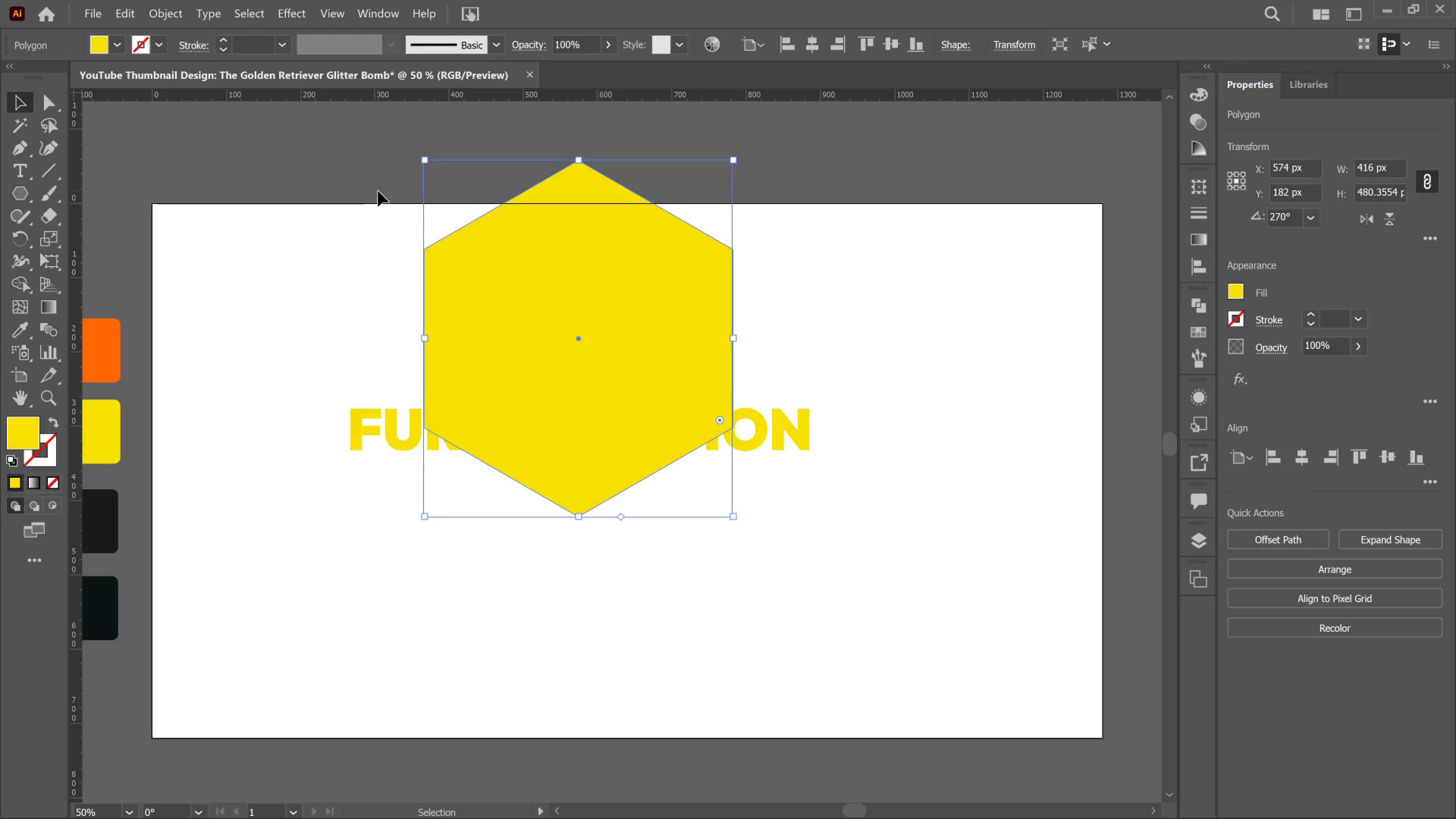 
left_click([810, 46])
 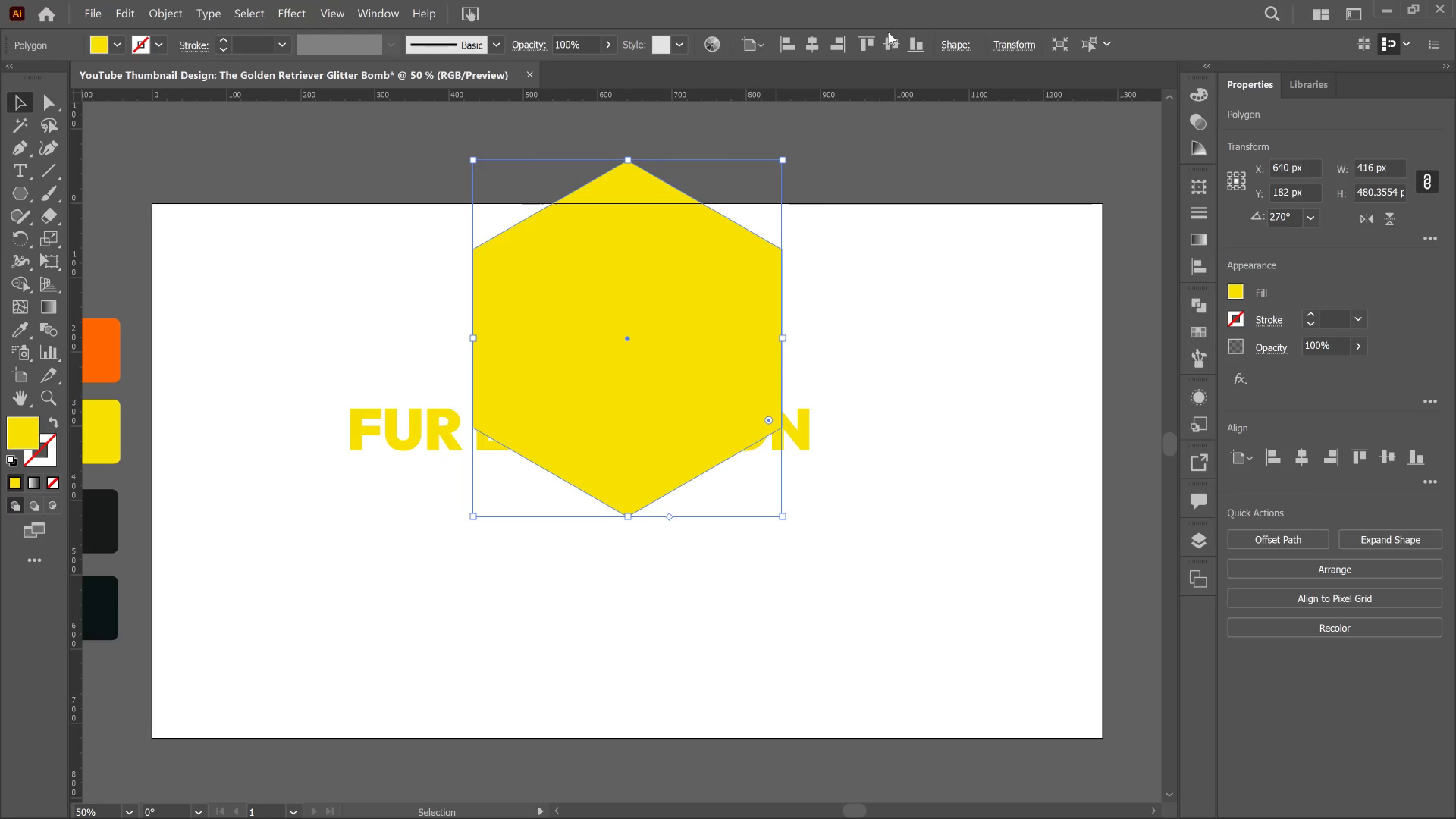 
left_click_drag(start_coordinate=[899, 47], to_coordinate=[903, 53])
 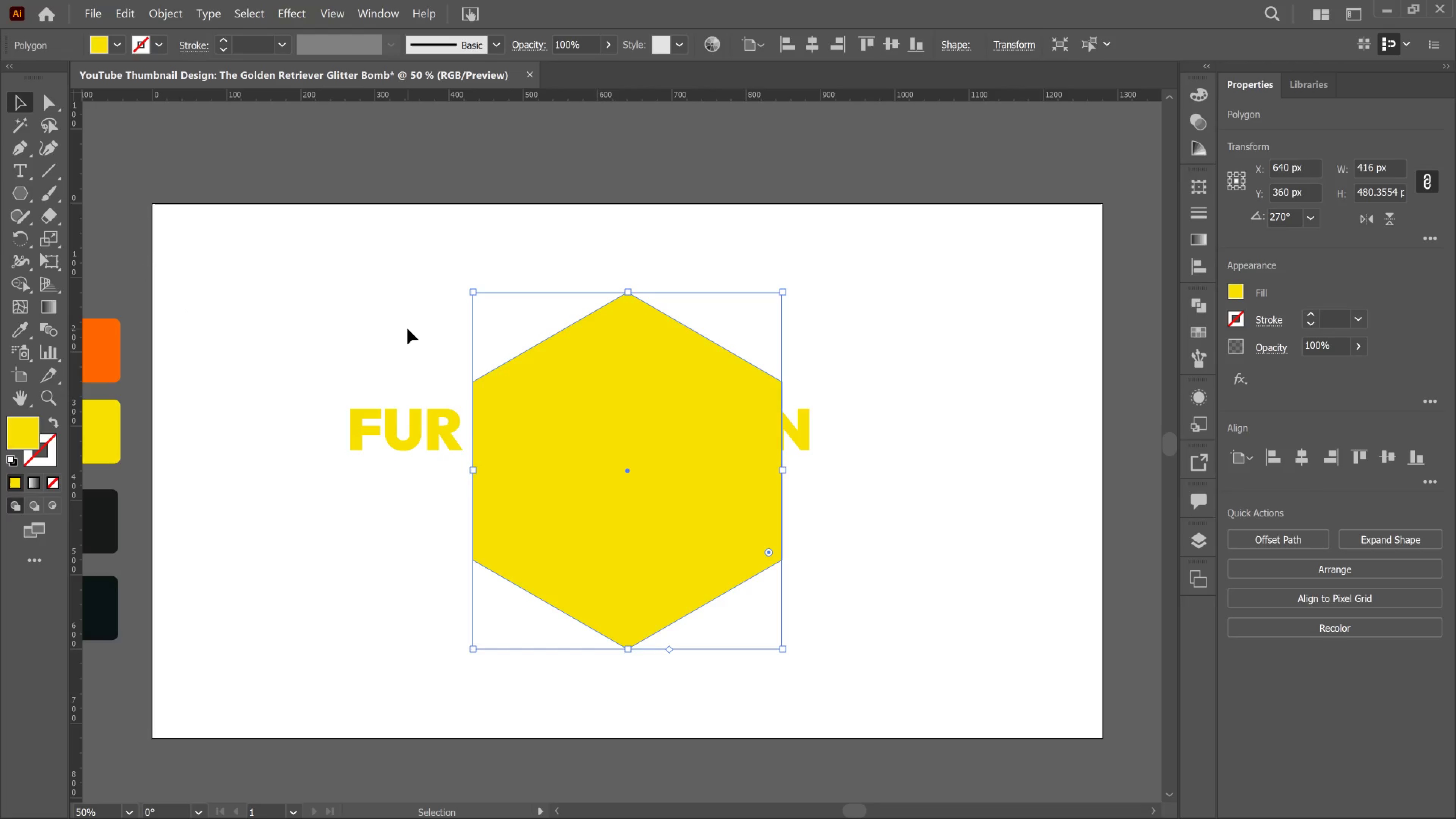 
wait(88.32)
 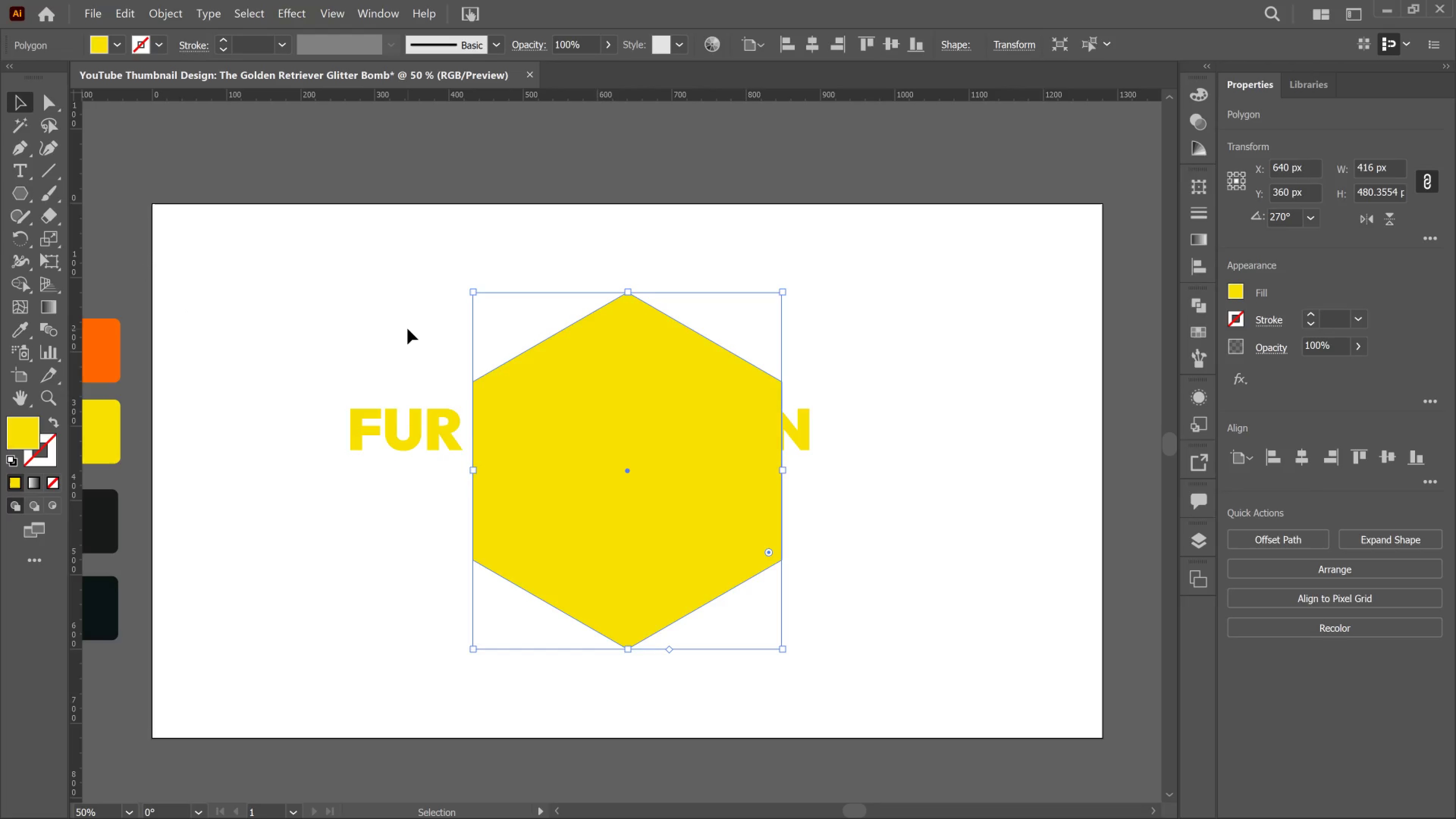 
scroll: coordinate [667, 819], scroll_direction: none, amount: 0.0
 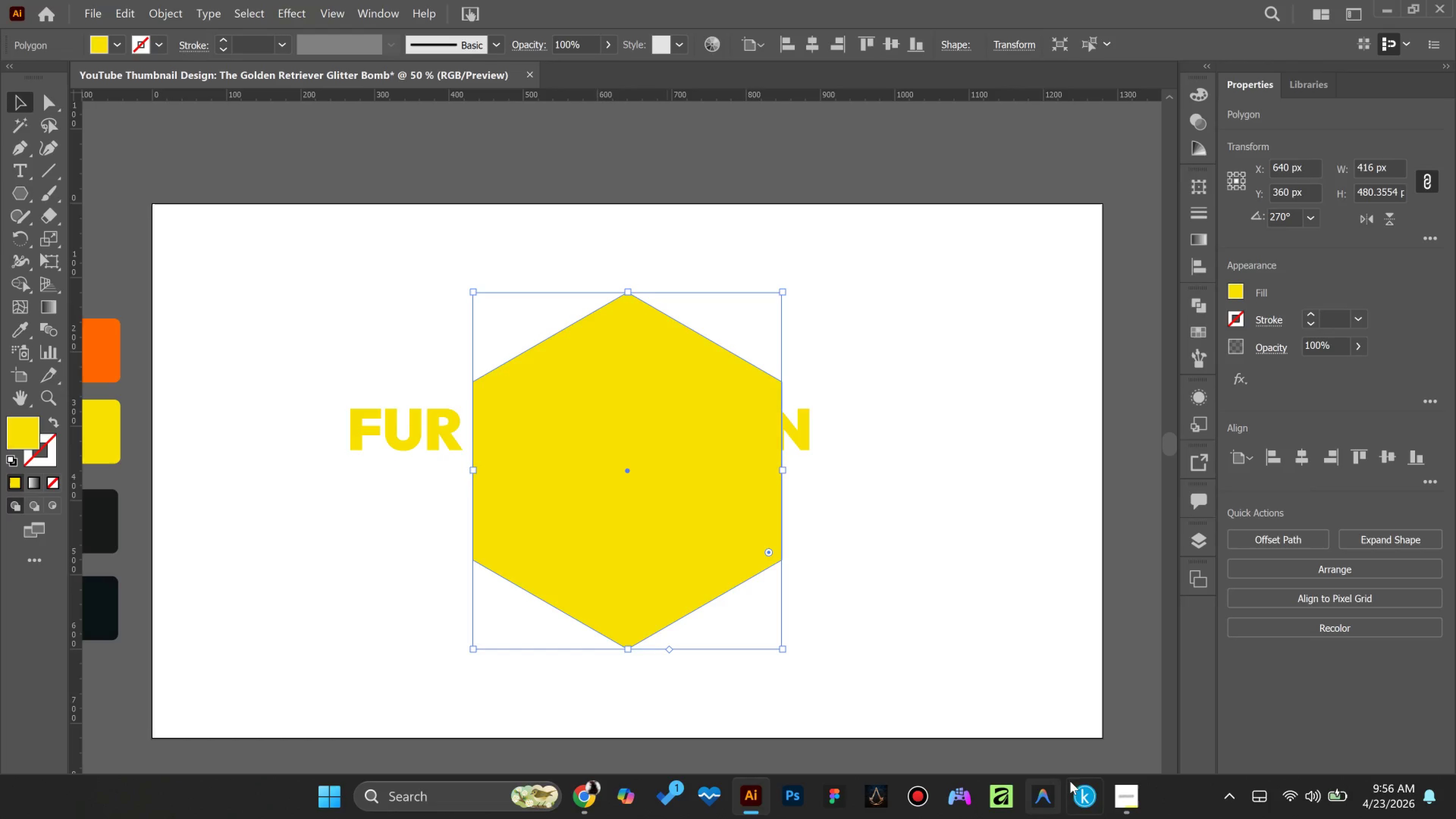 
left_click([1129, 796])